 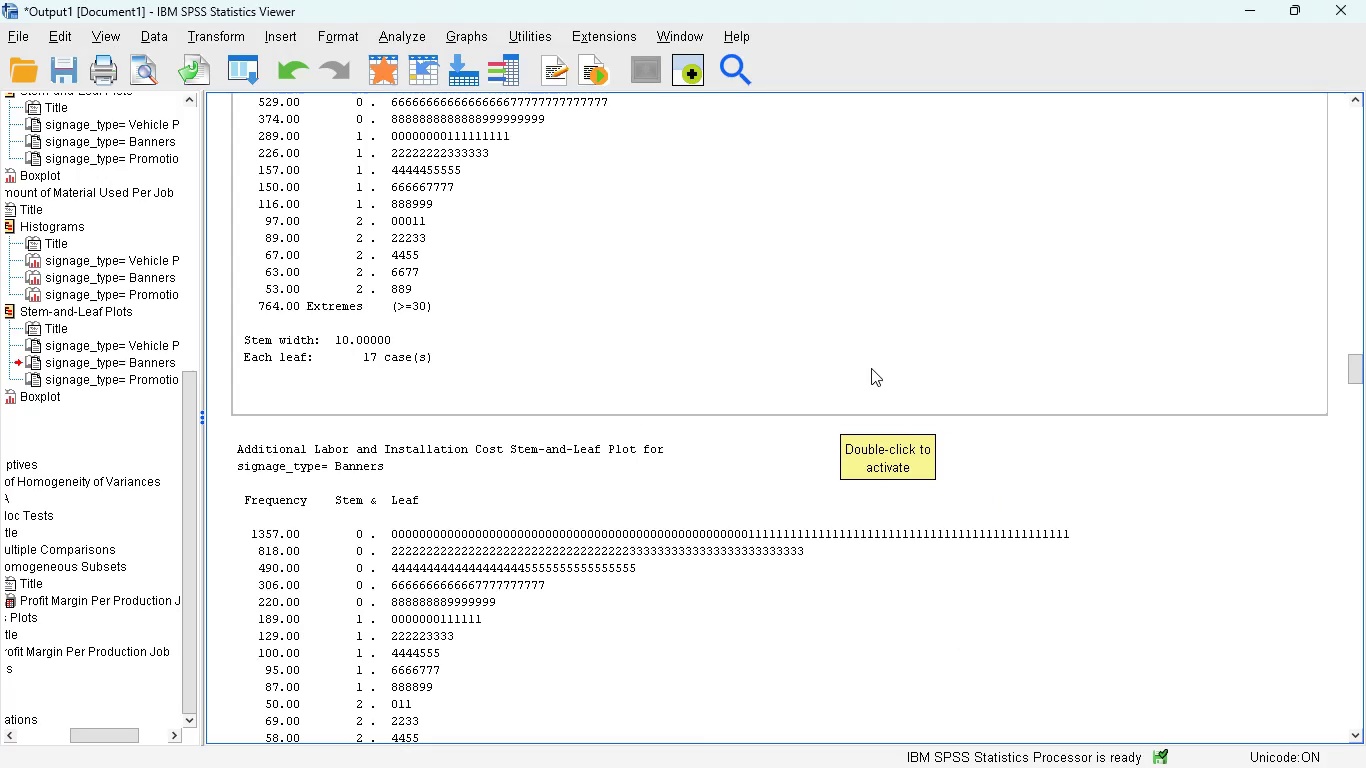 
left_click_drag(start_coordinate=[1356, 375], to_coordinate=[1365, 336])
 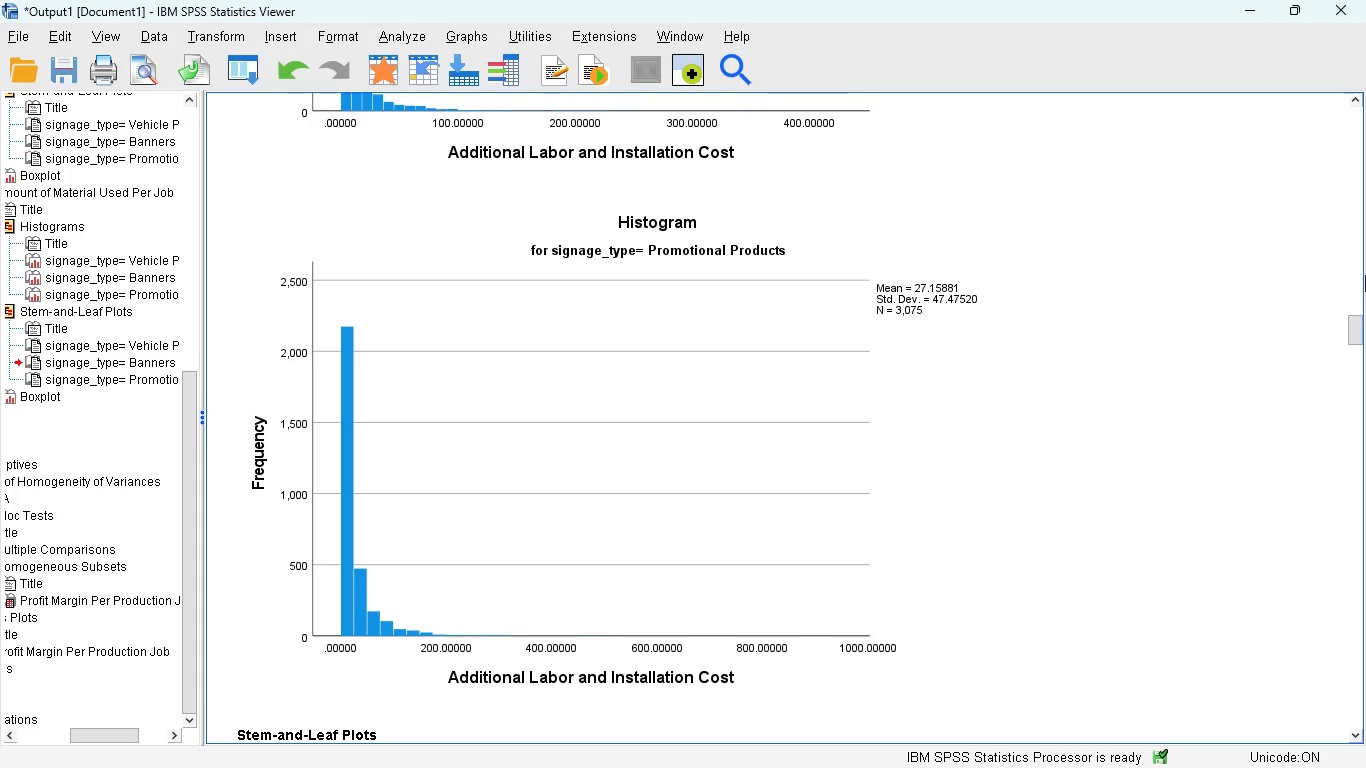 
wait(18.0)
 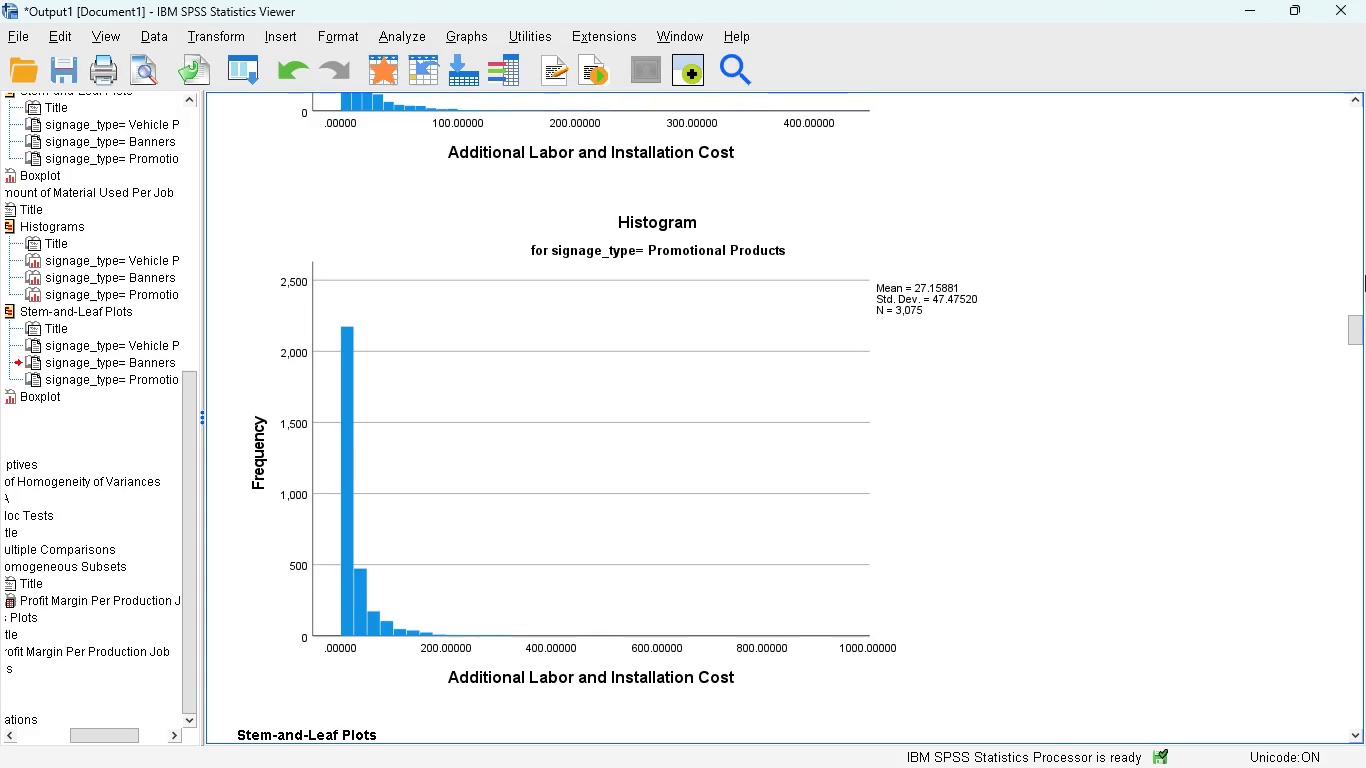 
scroll: coordinate [1105, 337], scroll_direction: up, amount: 2.0
 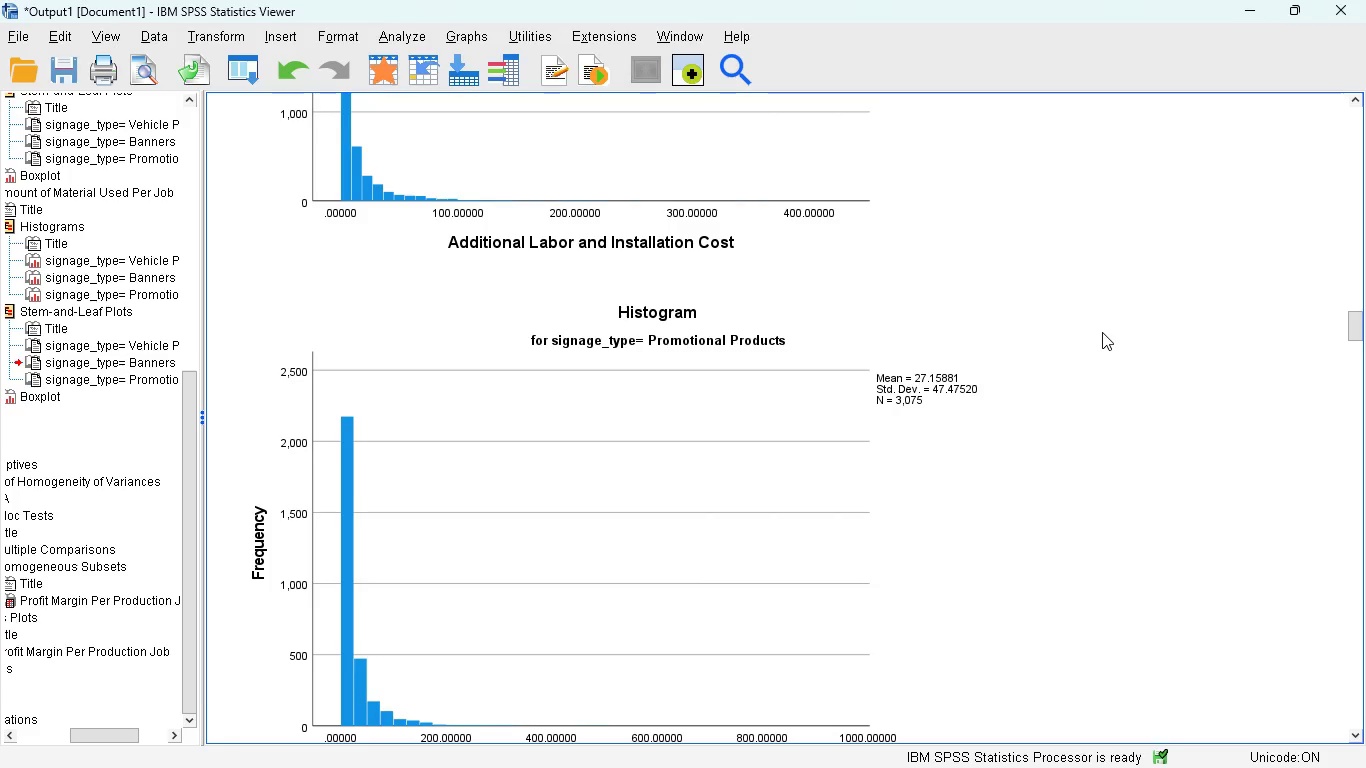 
wait(7.13)
 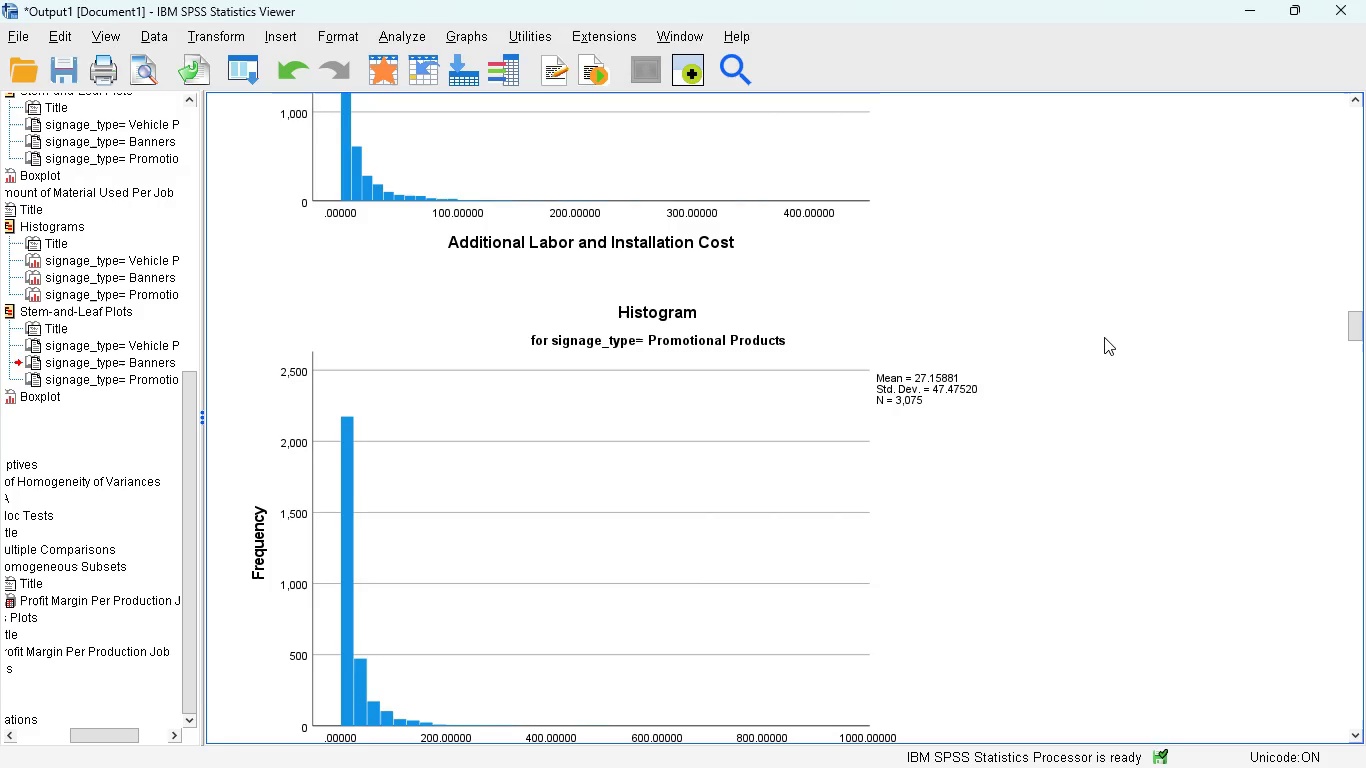 
scroll: coordinate [1019, 373], scroll_direction: up, amount: 1.0
 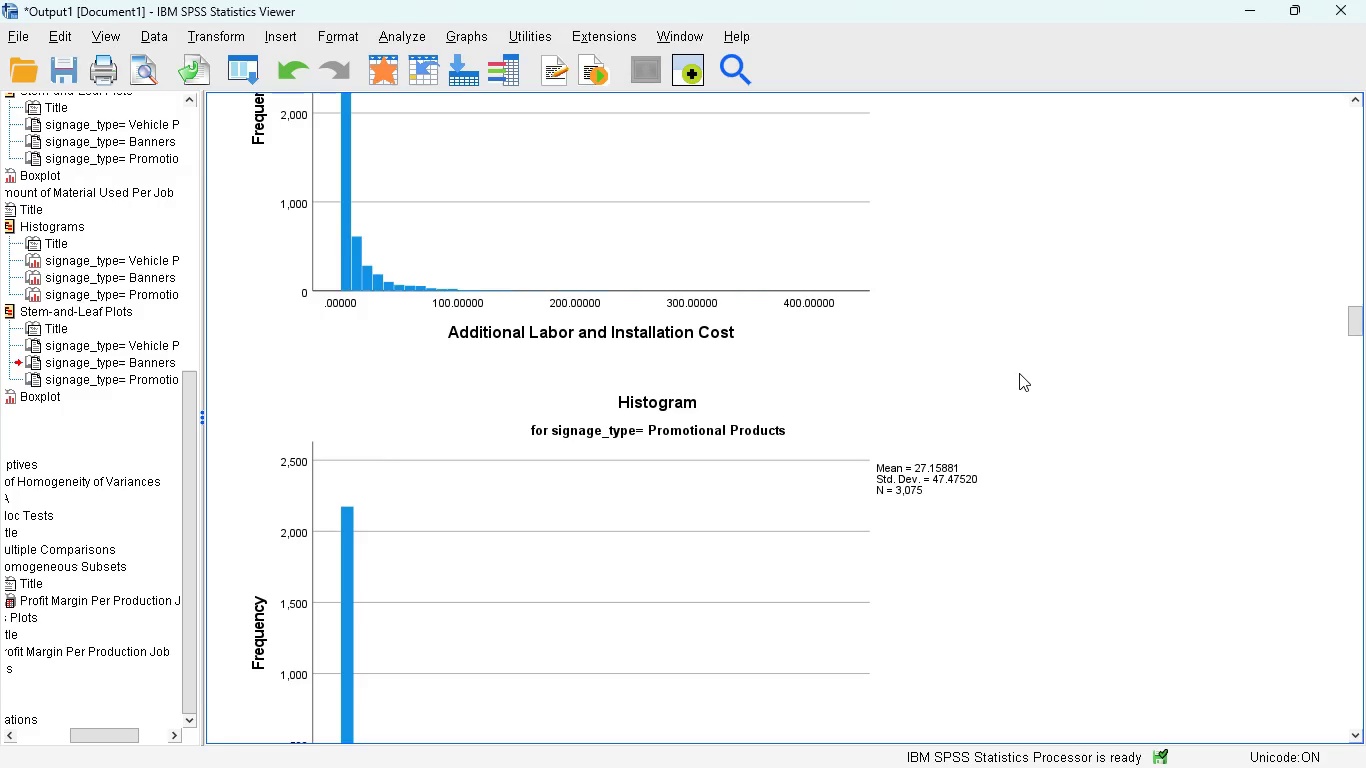 
wait(5.48)
 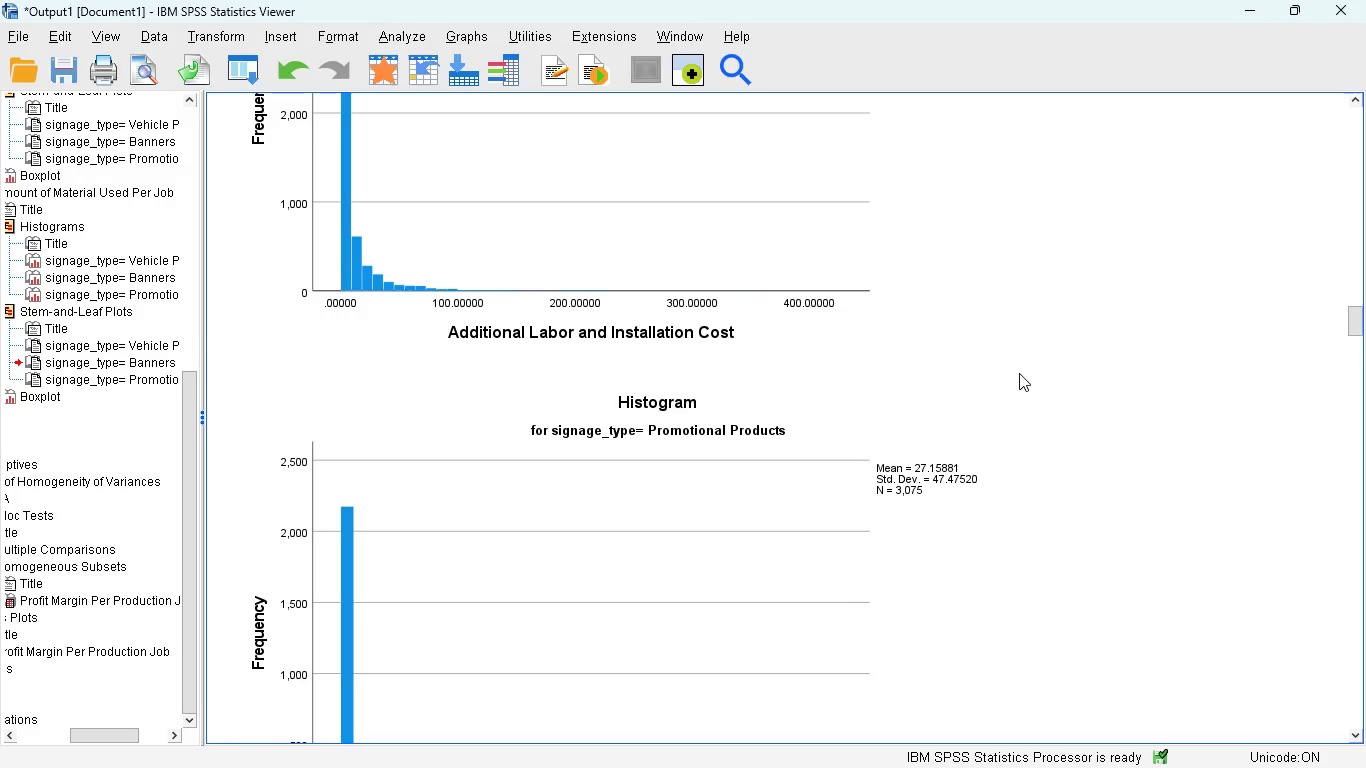 
mouse_move([1042, 513])
 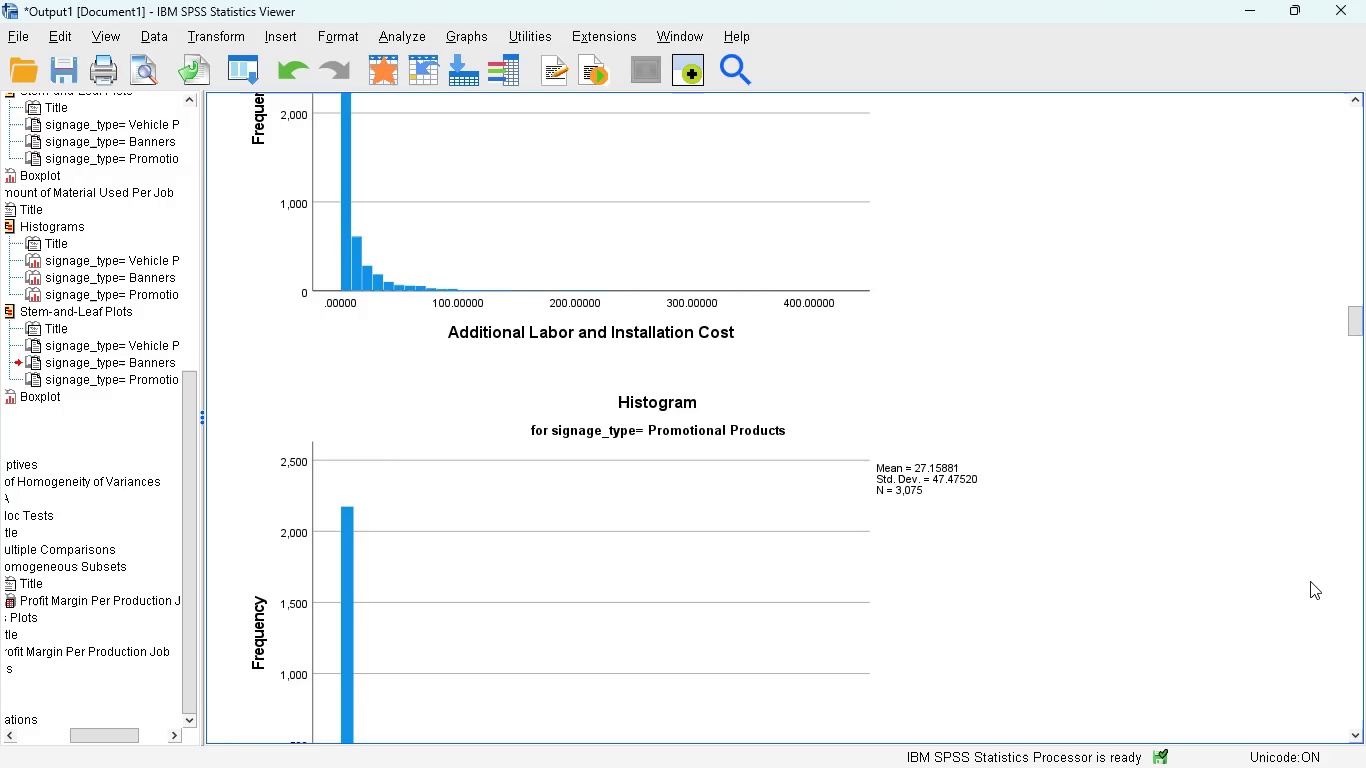 
wait(15.04)
 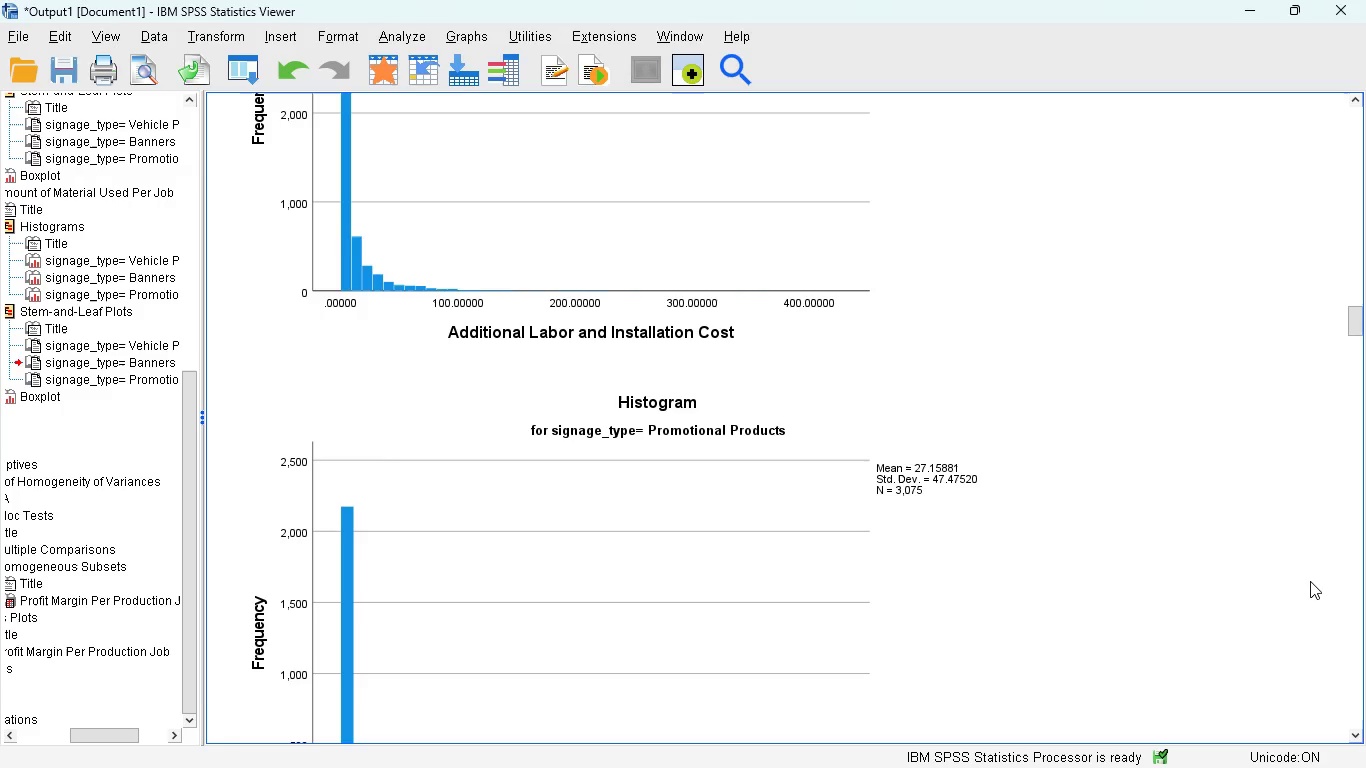 
scroll: coordinate [1365, 695], scroll_direction: down, amount: 1.0
 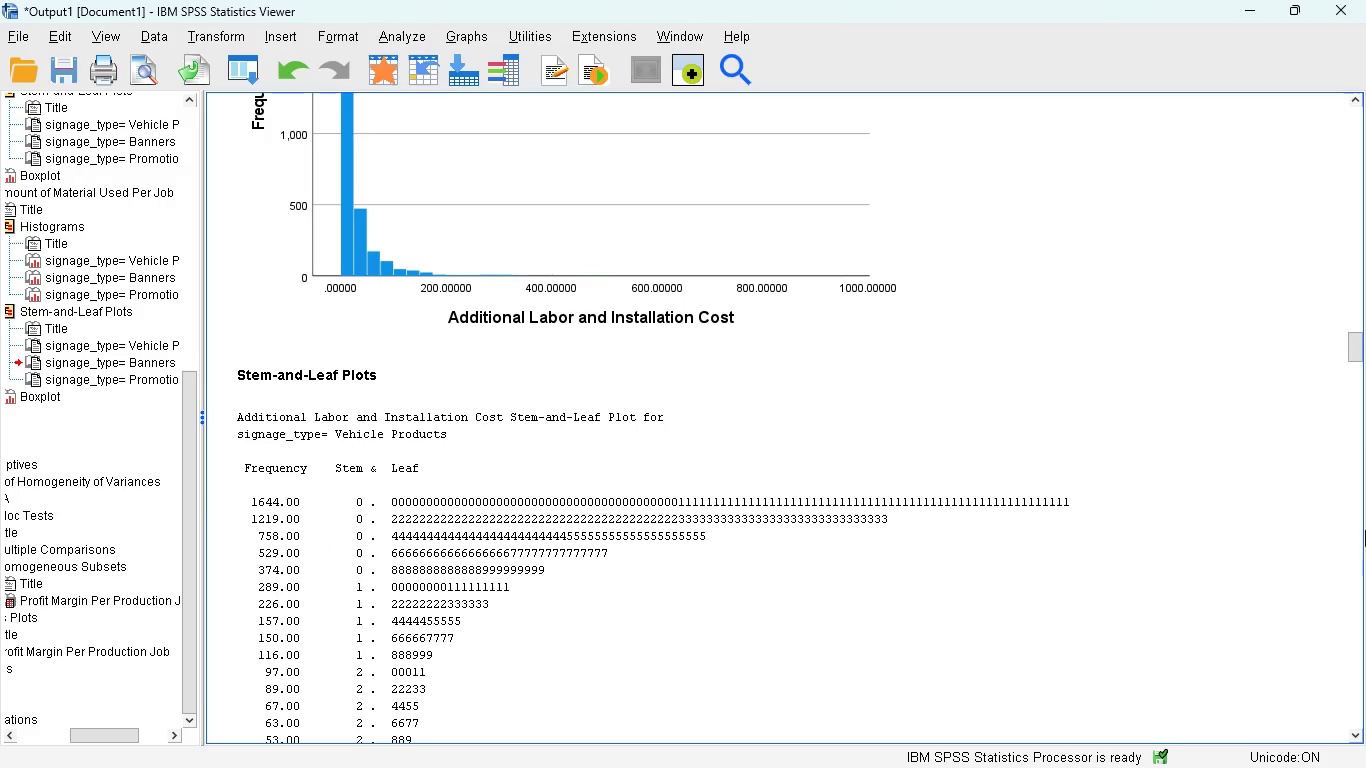 
left_click_drag(start_coordinate=[1360, 351], to_coordinate=[1360, 715])
 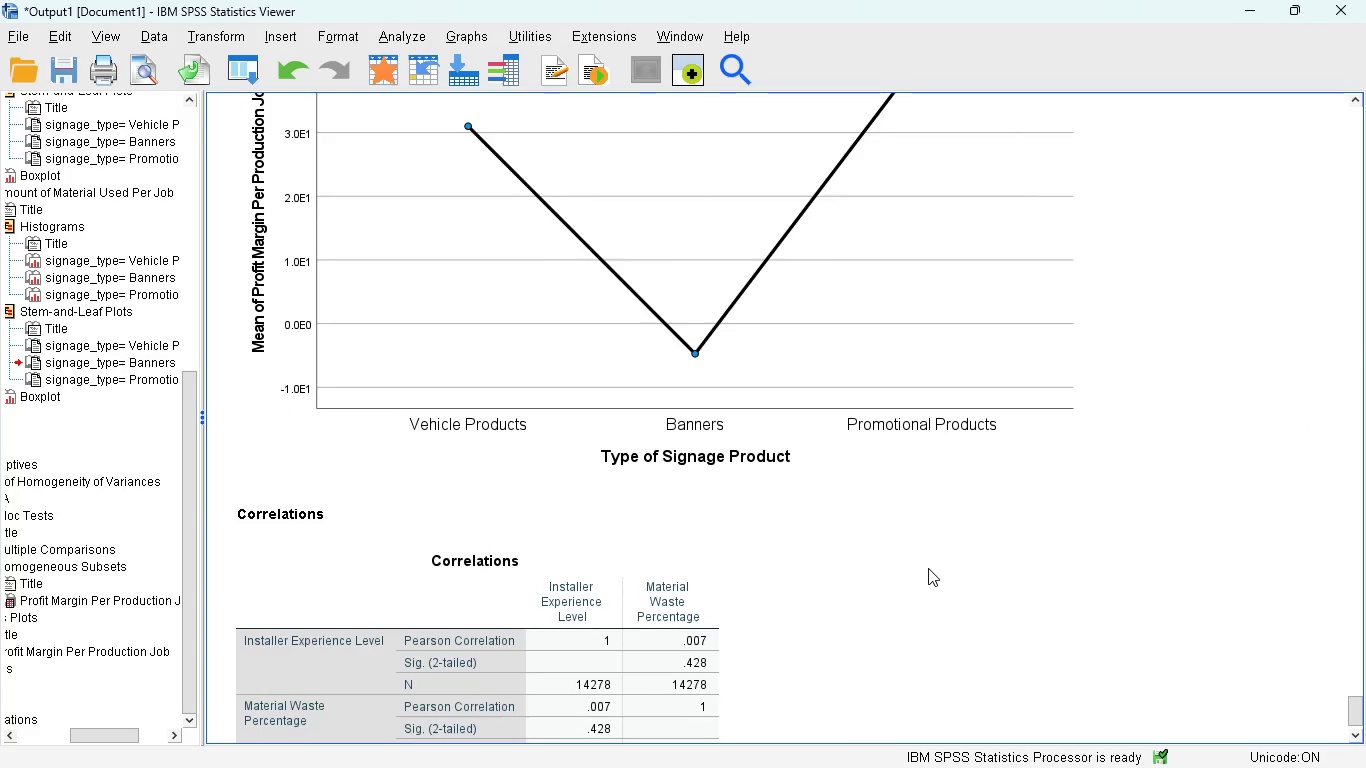 
wait(5.73)
 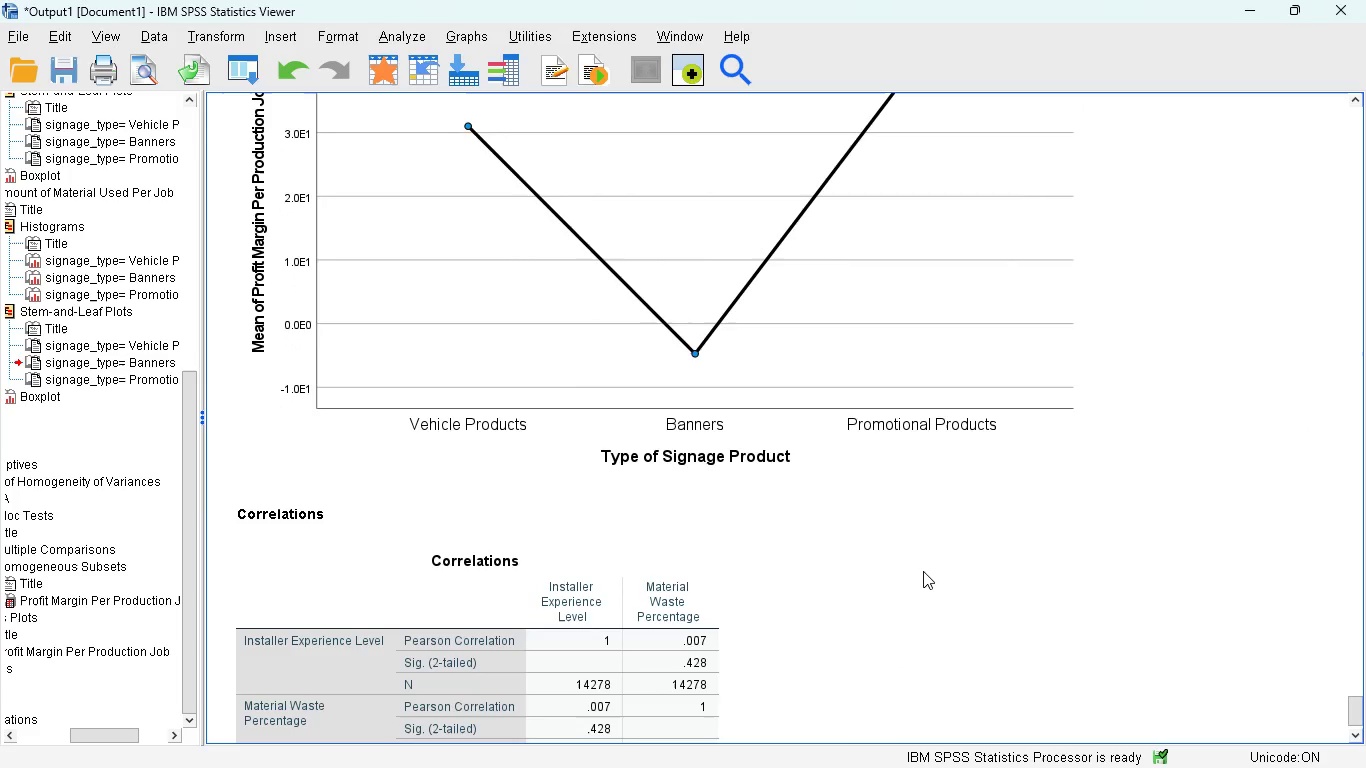 
scroll: coordinate [928, 570], scroll_direction: up, amount: 3.0
 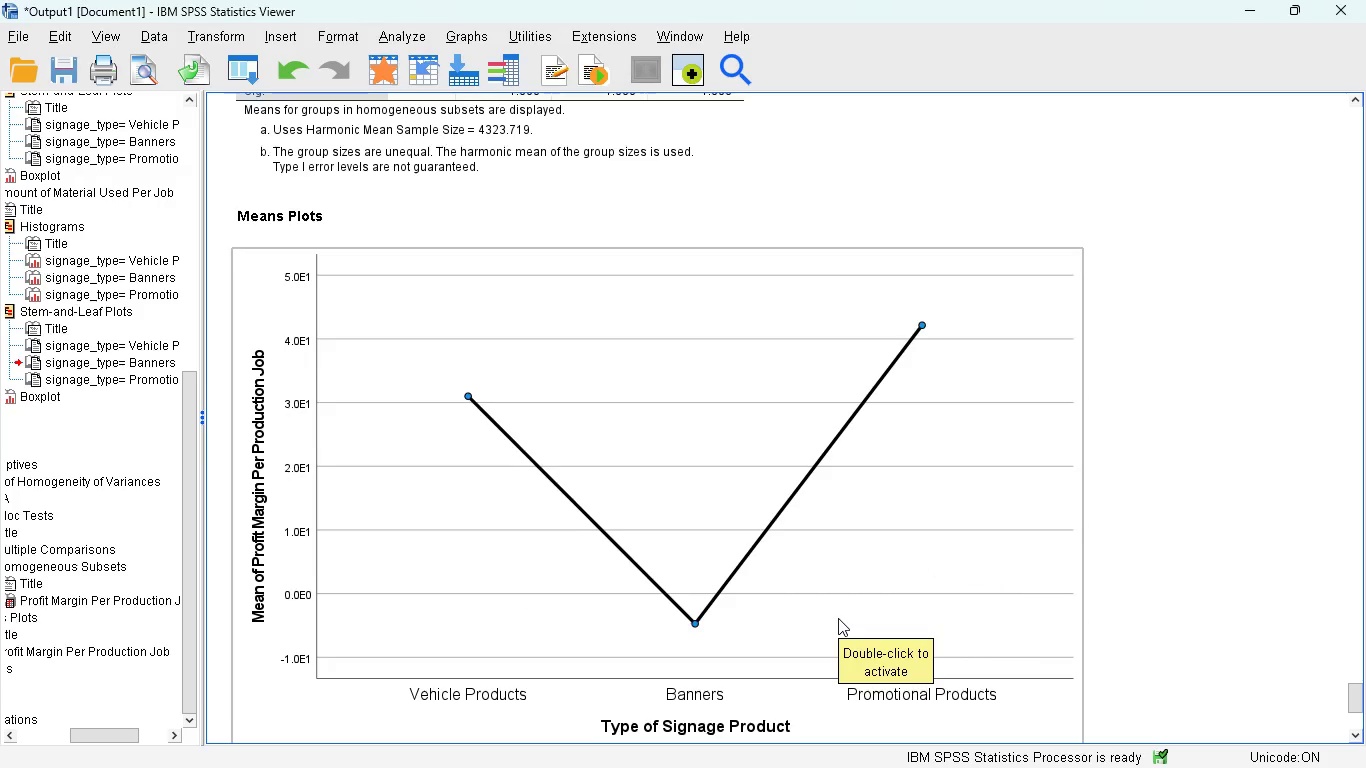 
wait(11.49)
 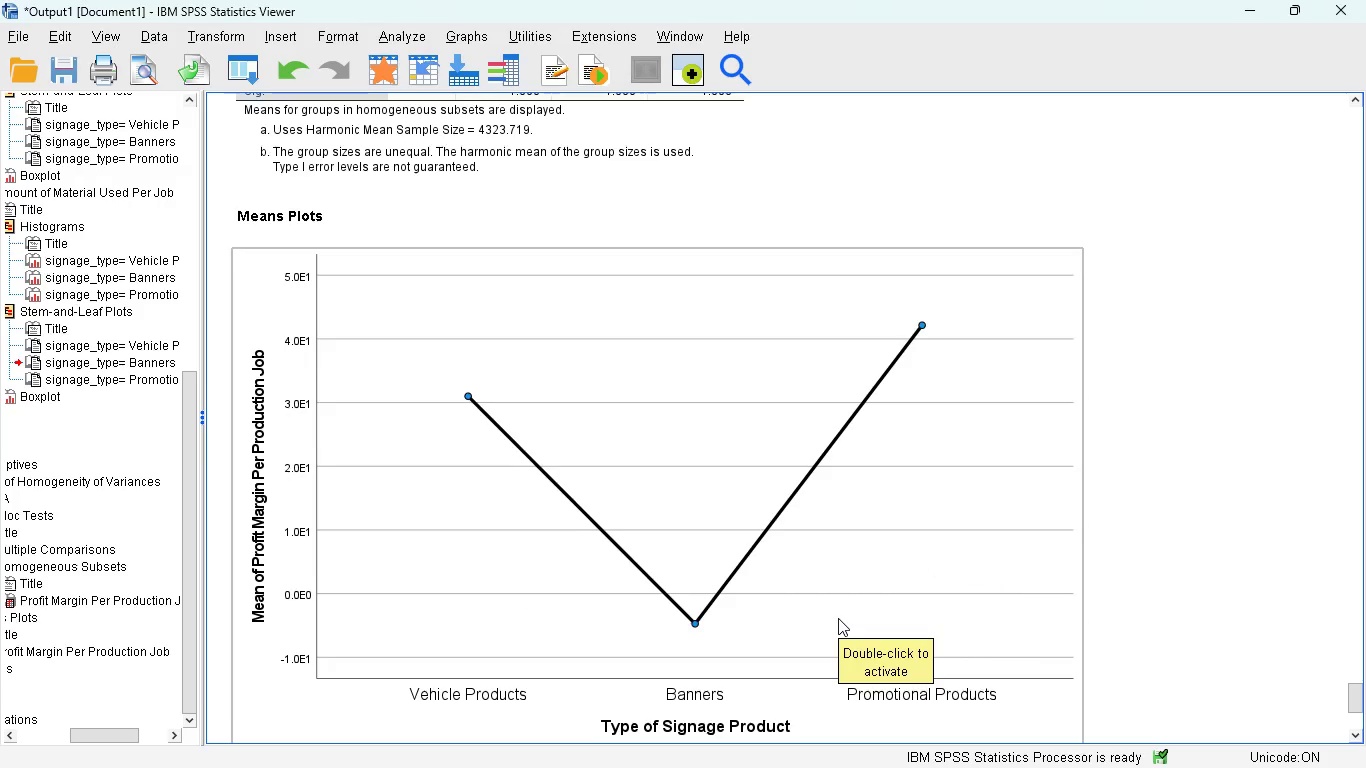 
scroll: coordinate [838, 618], scroll_direction: none, amount: 0.0
 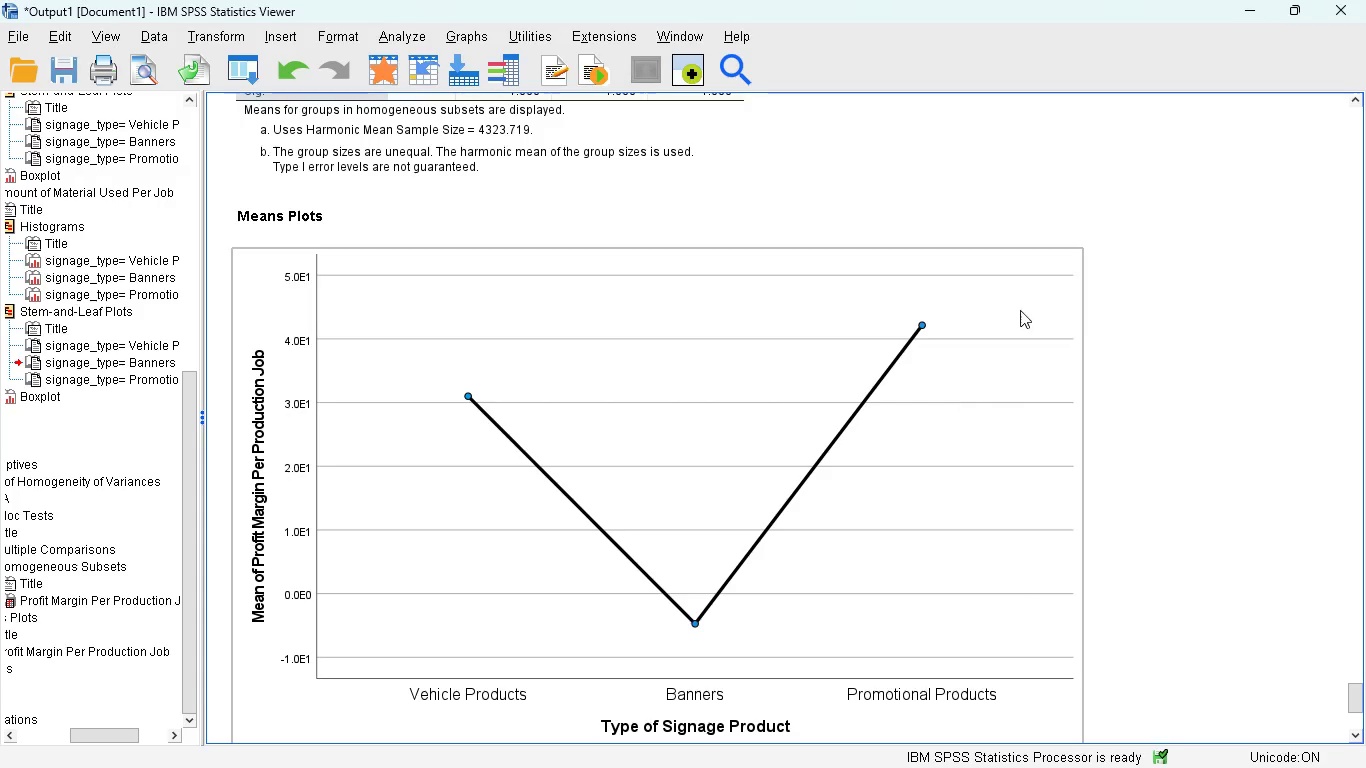 
right_click([1038, 265])
 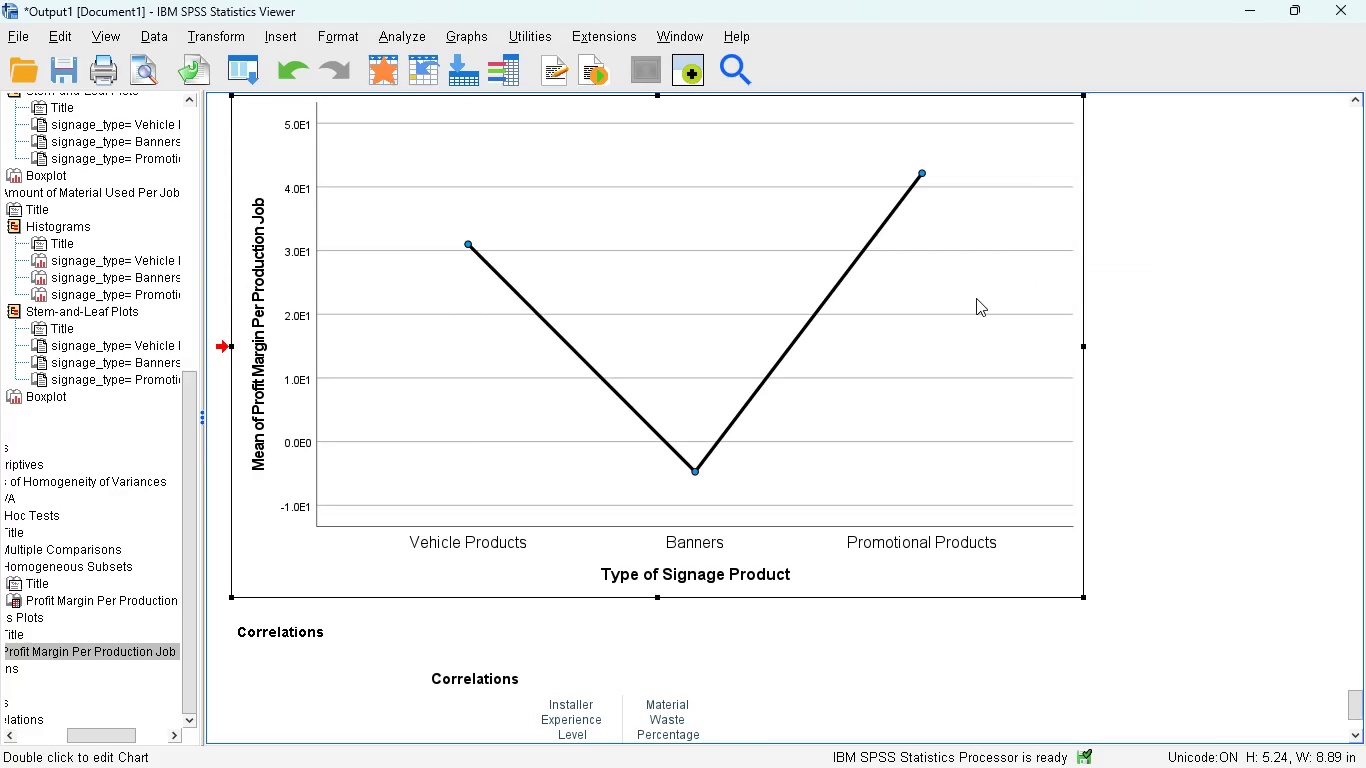 
double_click([976, 298])
 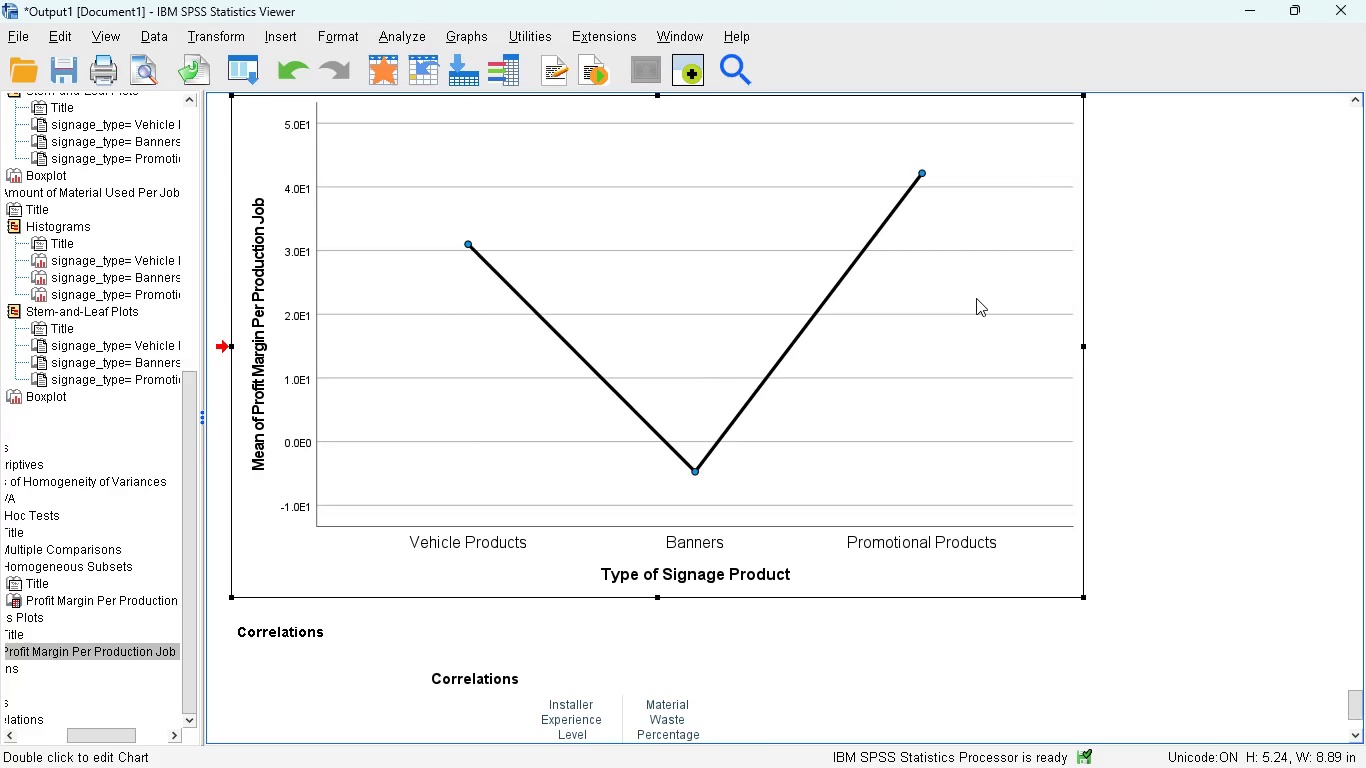 
triple_click([976, 298])
 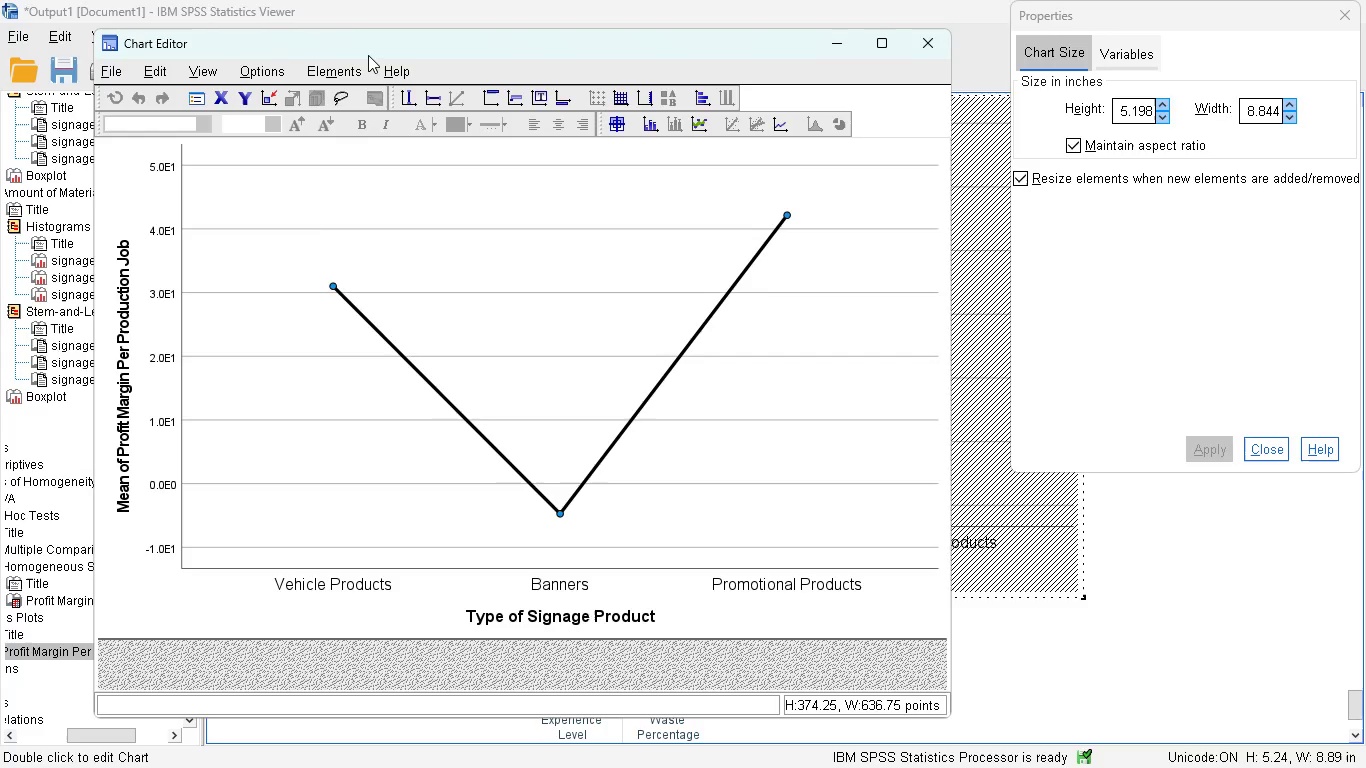 
left_click([202, 67])
 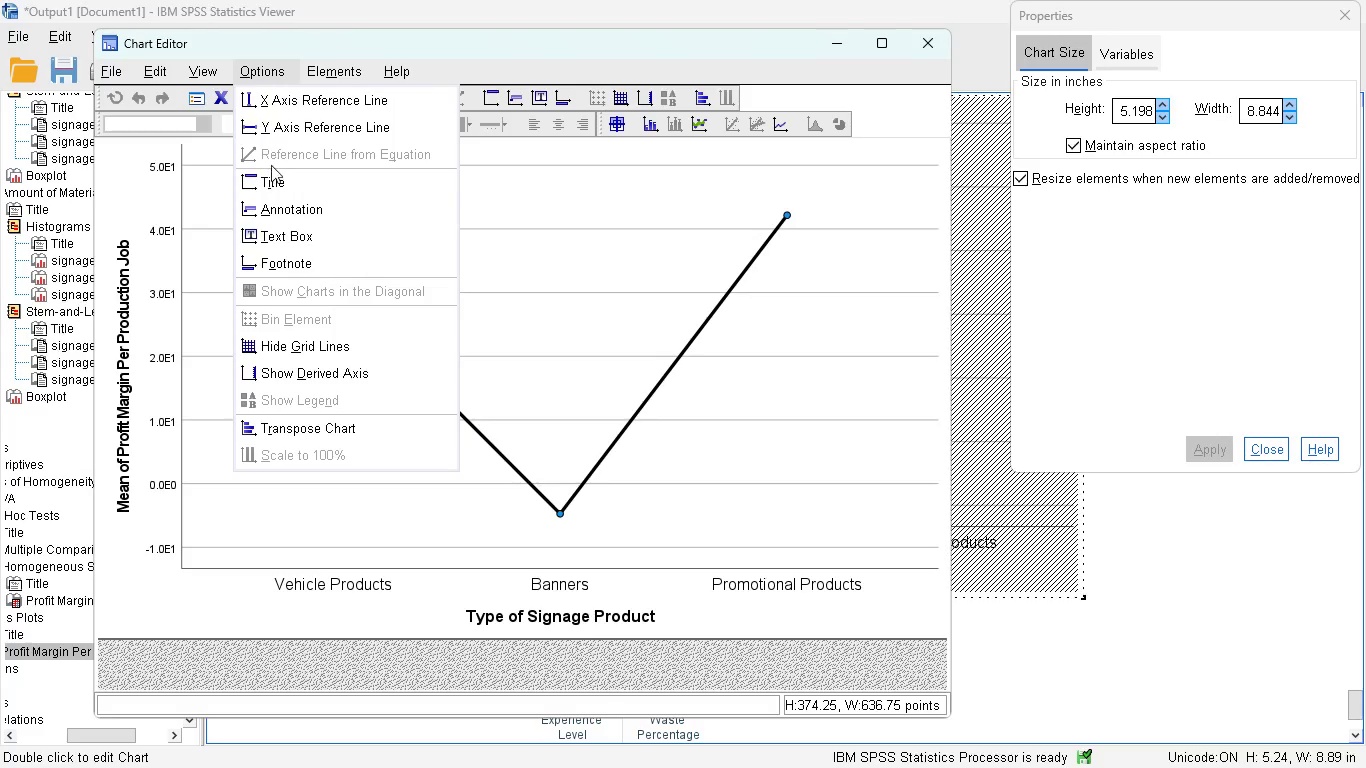 
left_click([271, 175])
 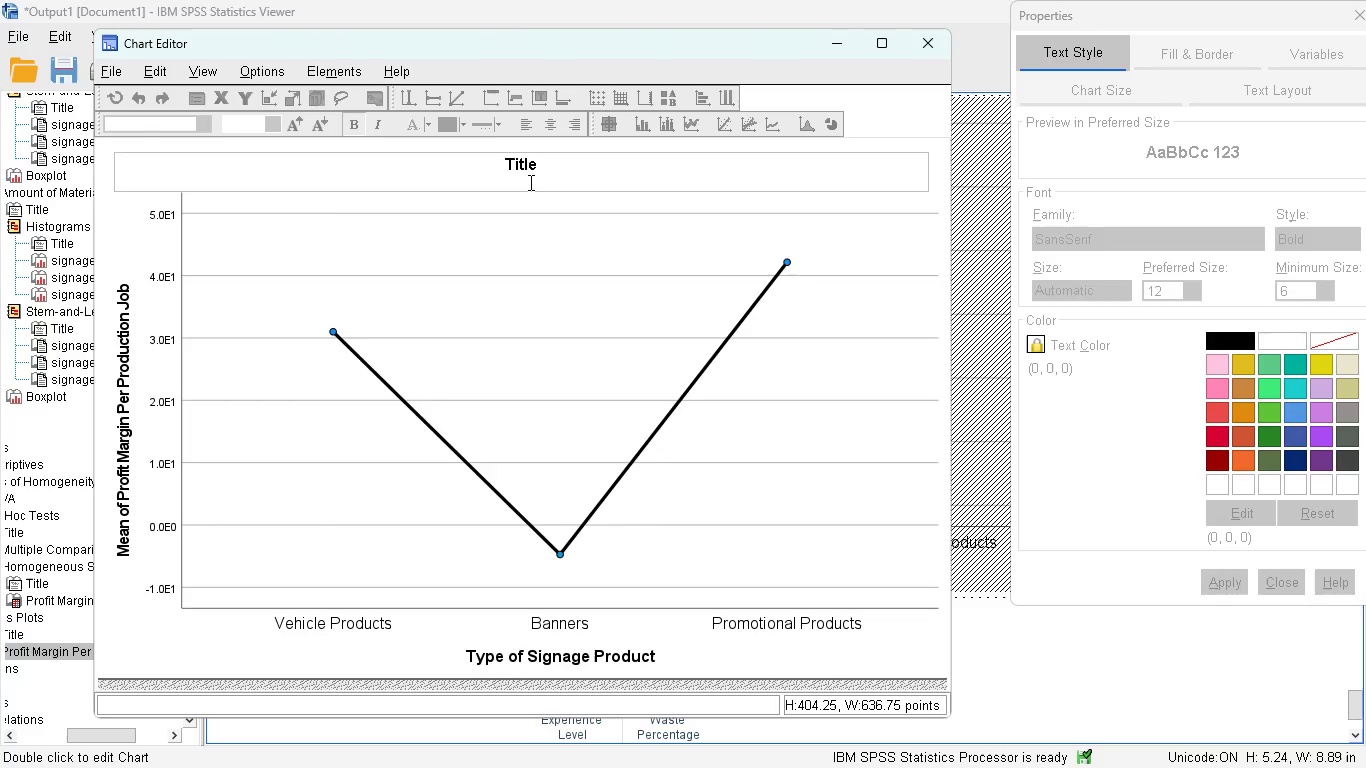 
left_click([539, 162])
 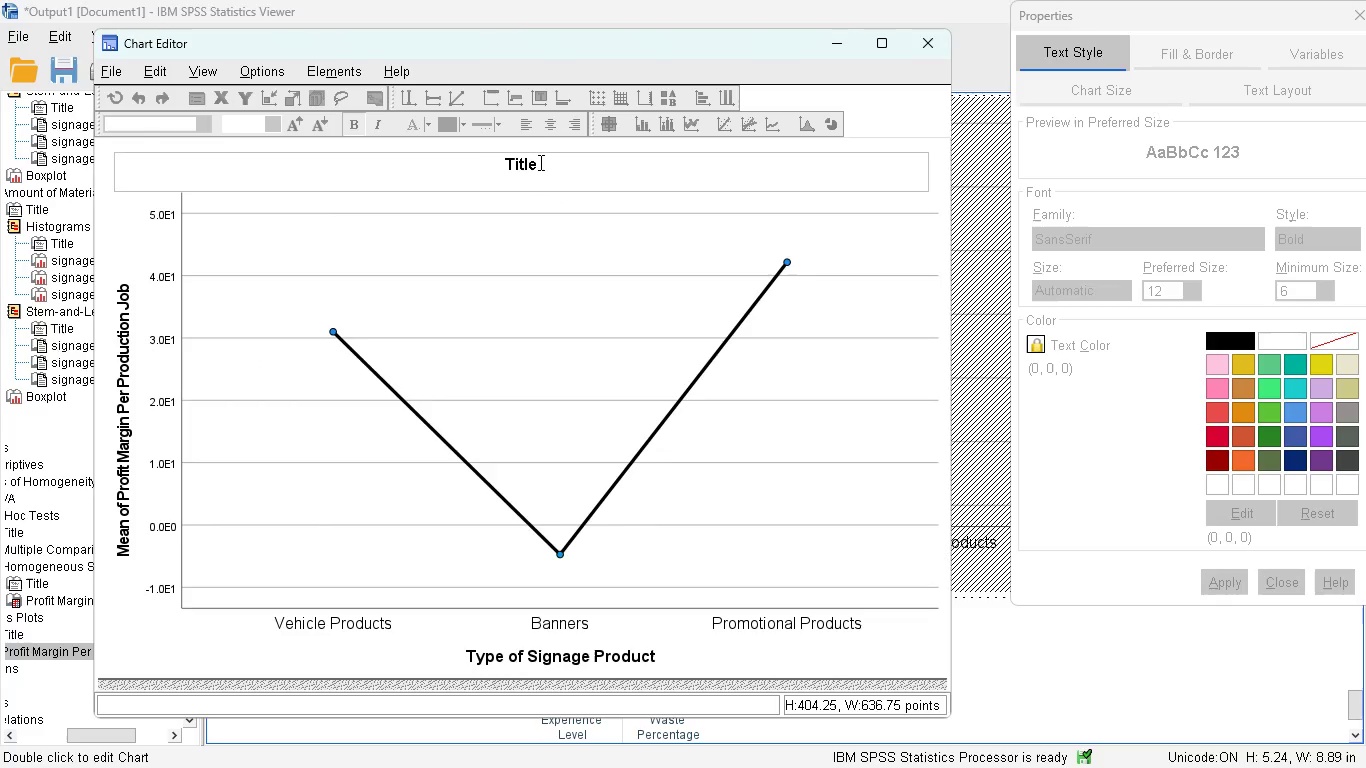 
key(Backspace)
key(Backspace)
key(Backspace)
key(Backspace)
key(Backspace)
type(Mean )
 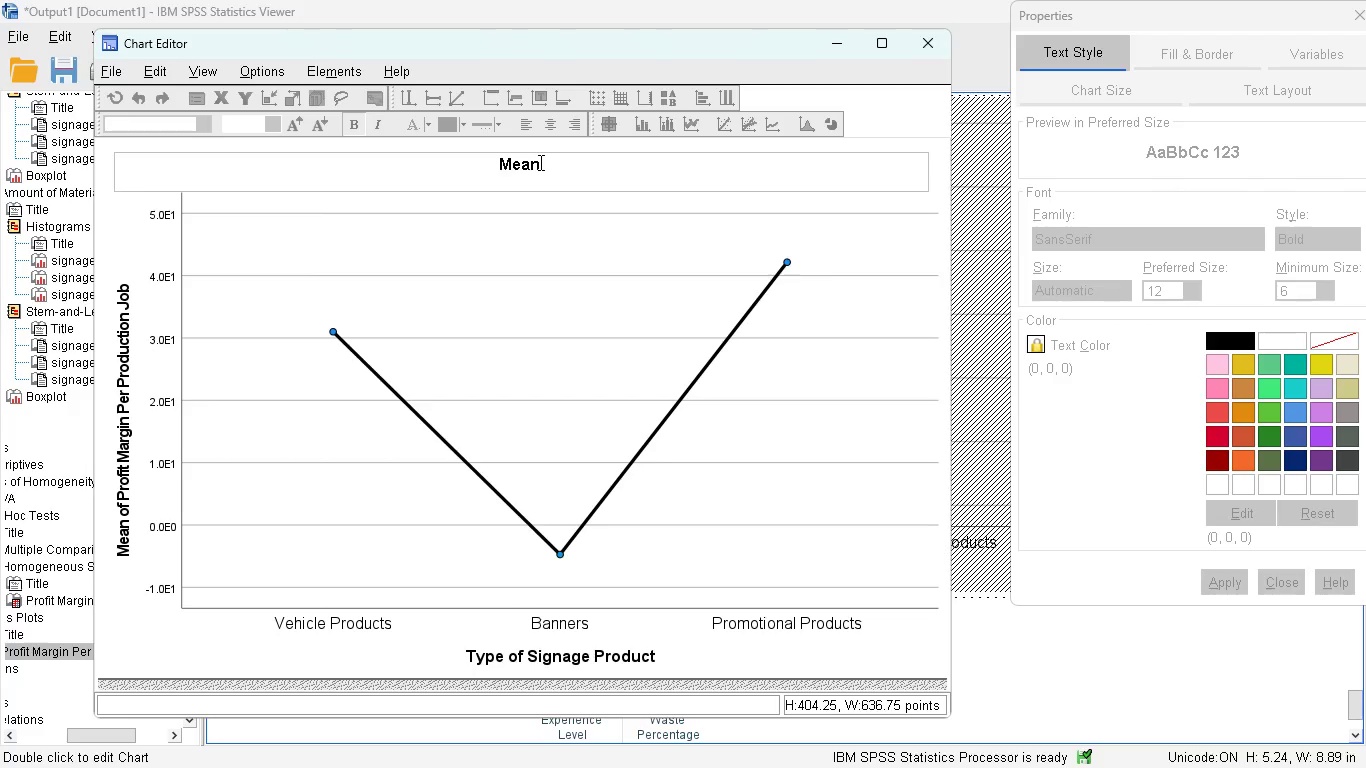 
wait(6.86)
 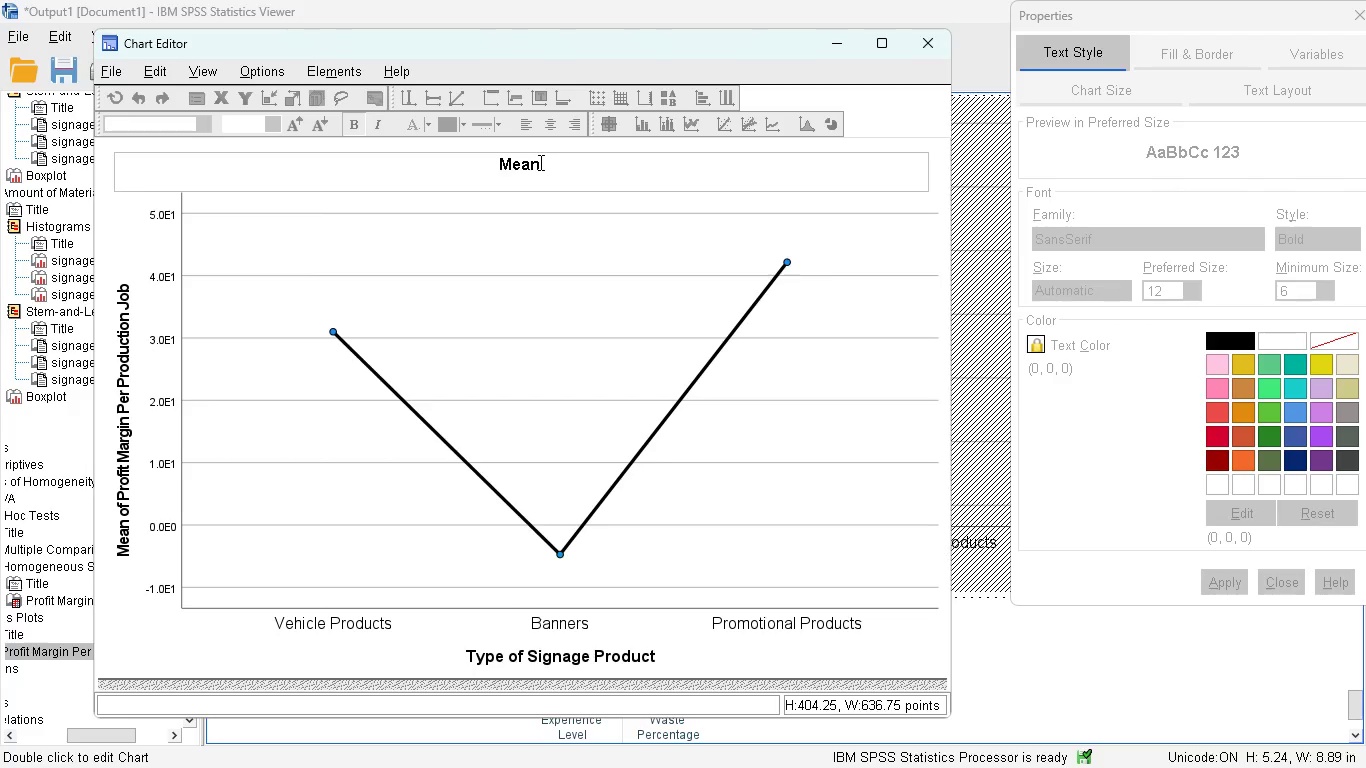 
type( of )
 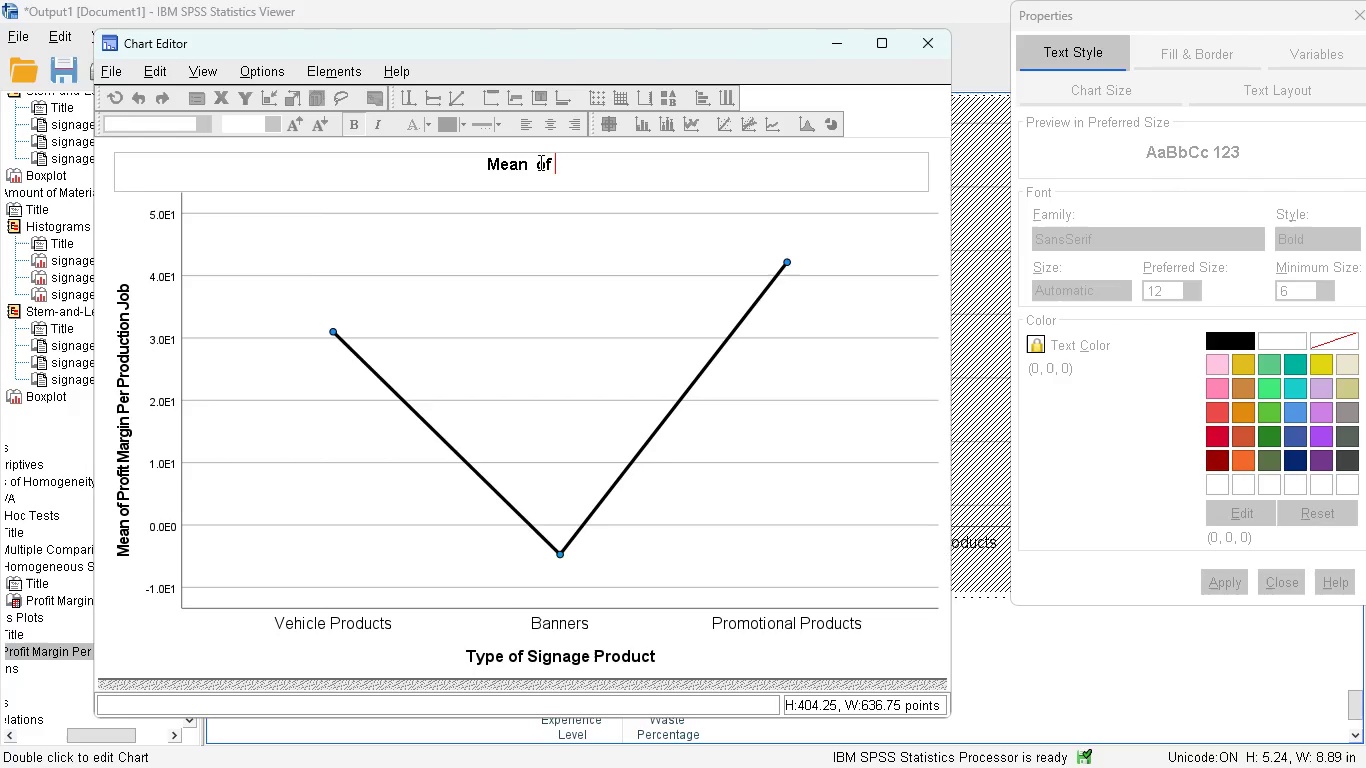 
type(profit margin)
 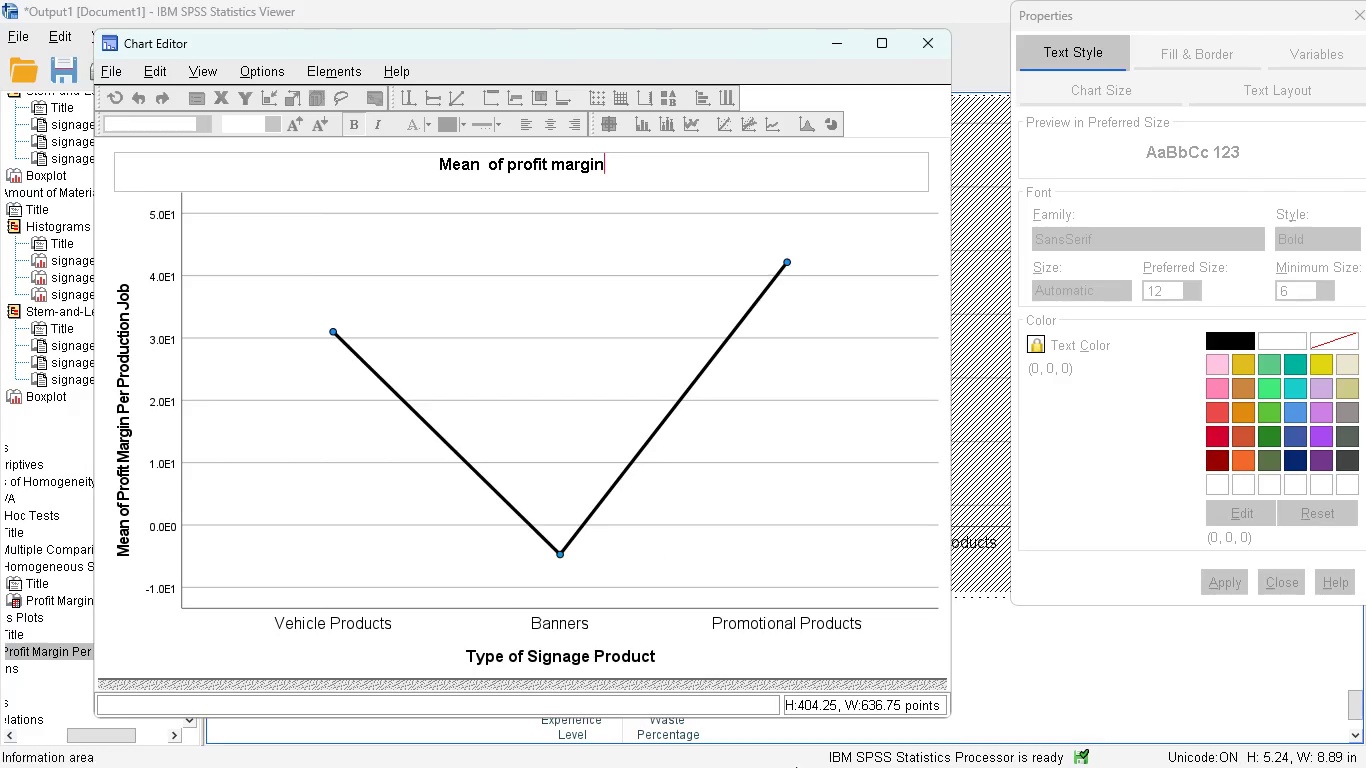 
wait(5.42)
 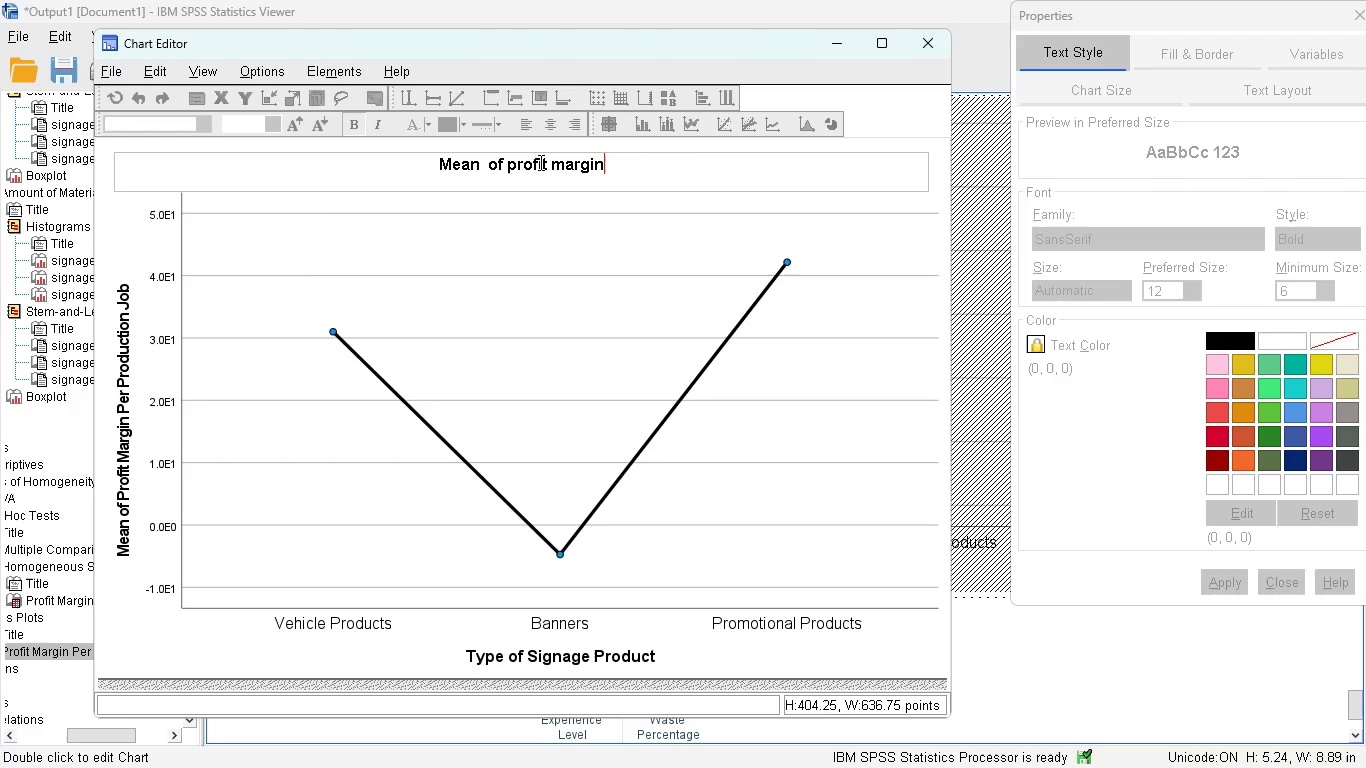 
mouse_move([1247, 721])
 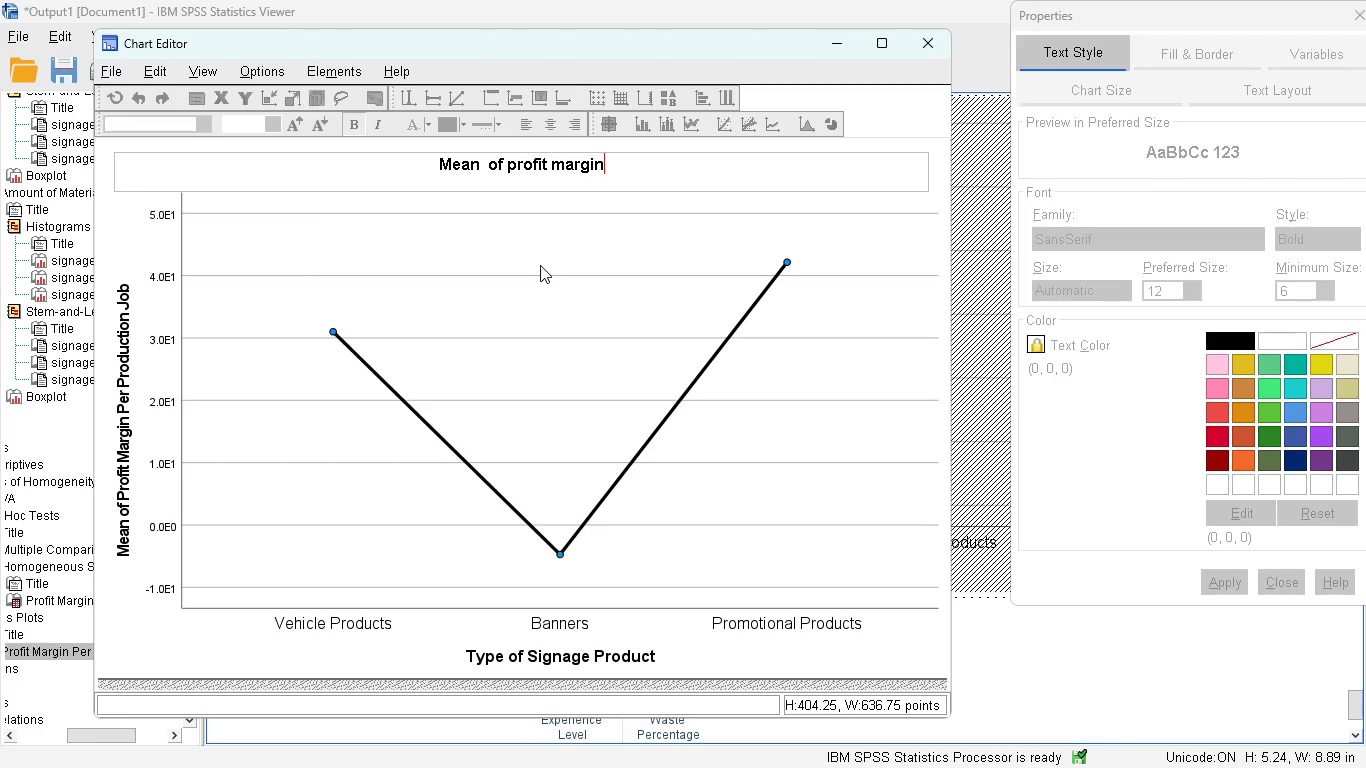 
wait(8.46)
 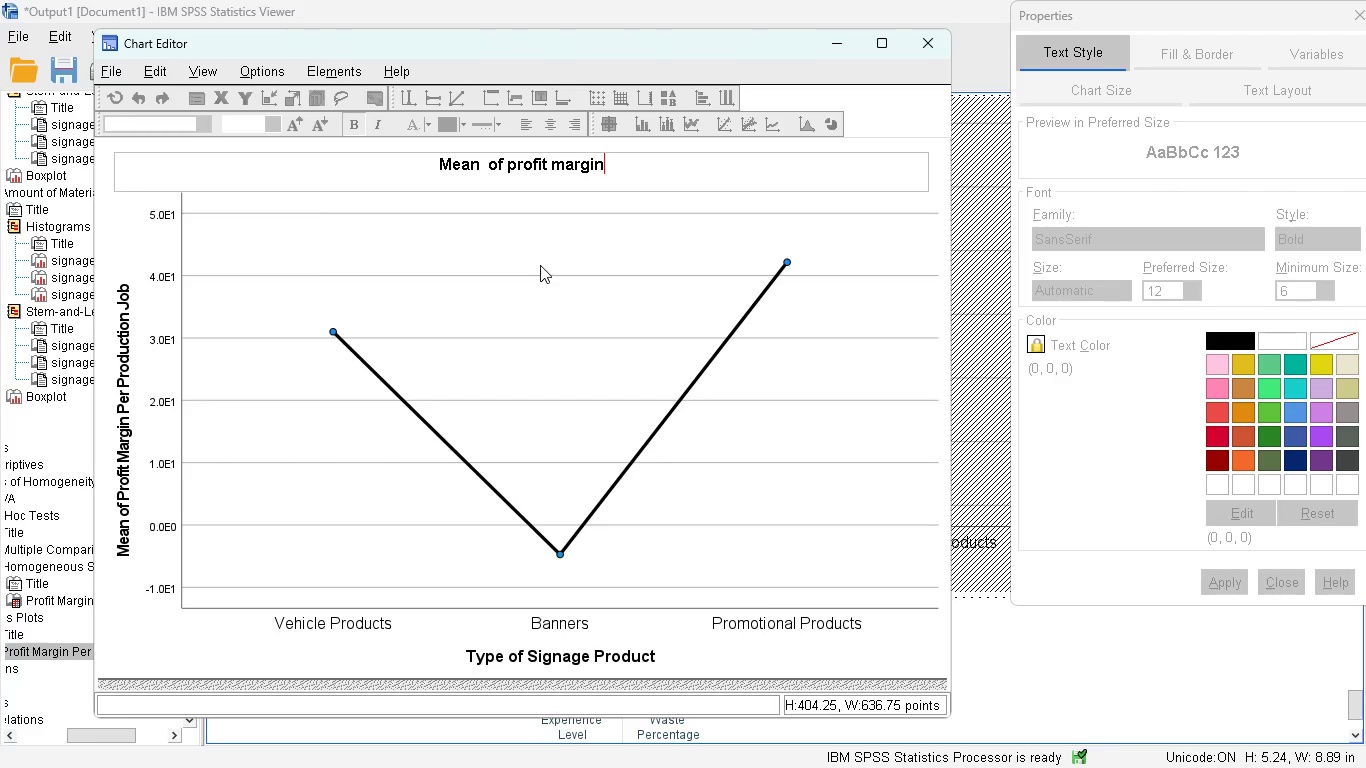 
type( for different signage )
key(Backspace)
type(Signage Product )
key(Backspace)
 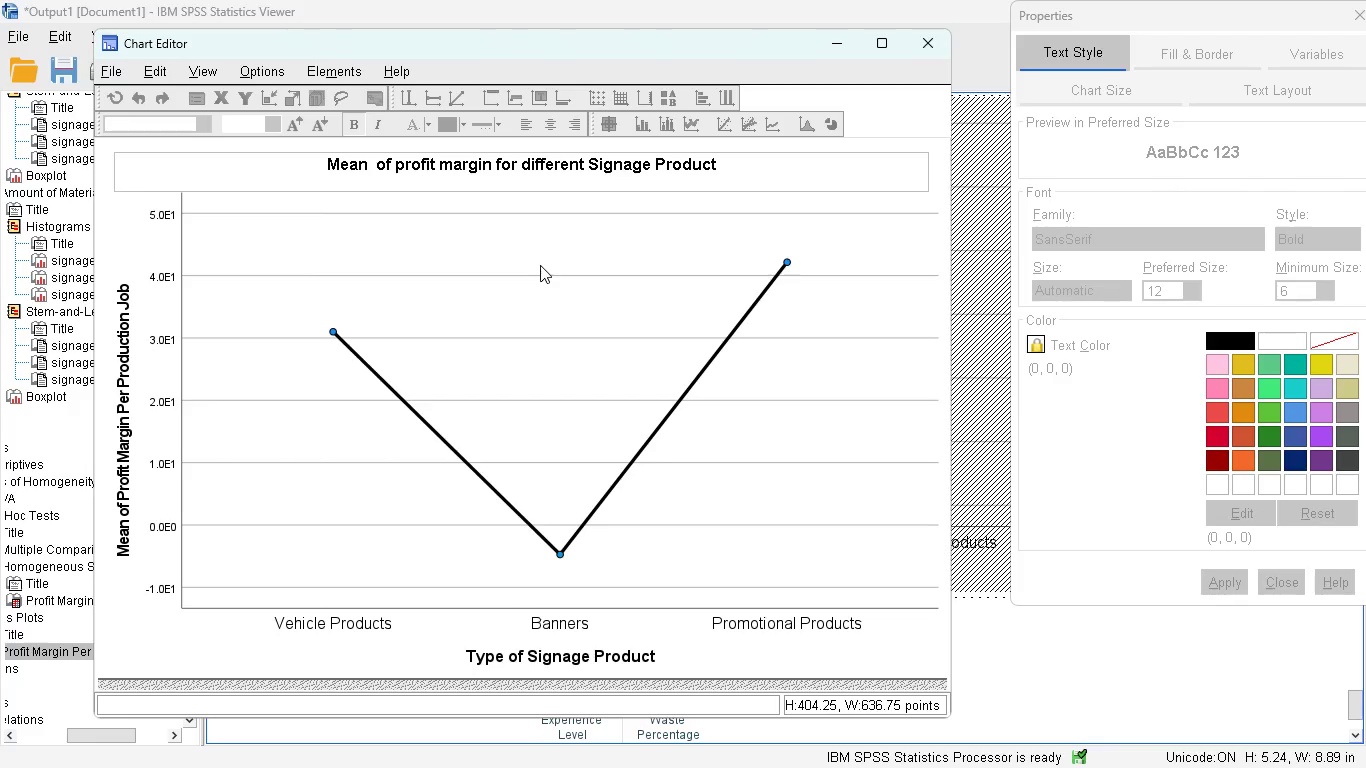 
key(Enter)
 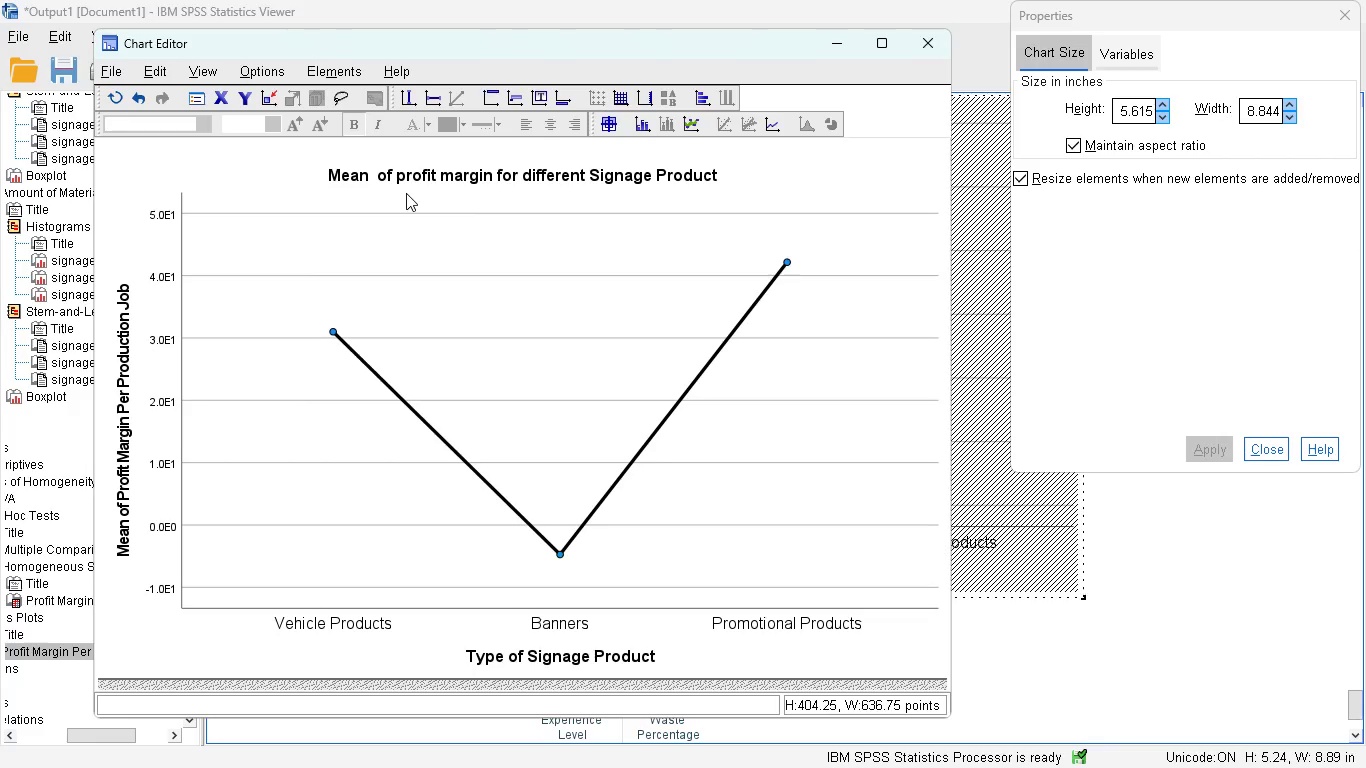 
left_click([423, 178])
 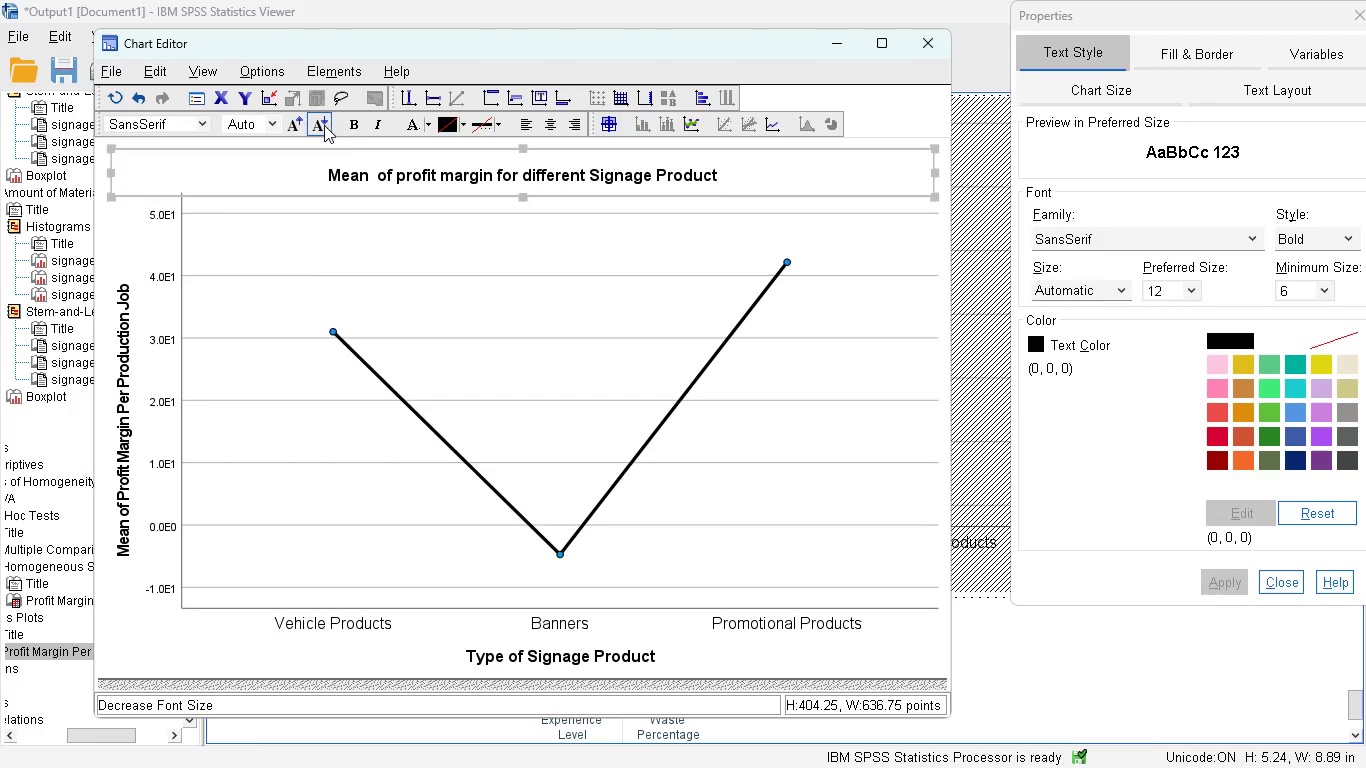 
left_click([300, 126])
 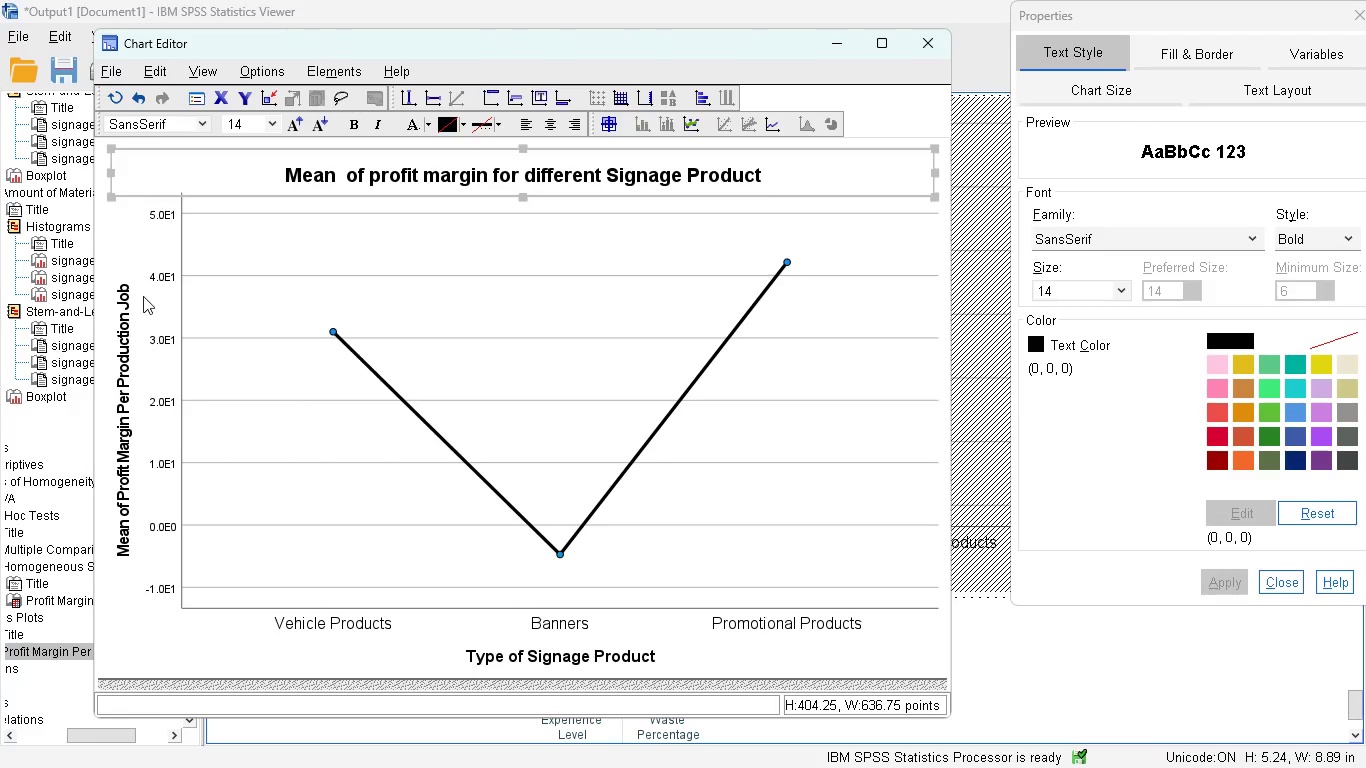 
left_click([126, 296])
 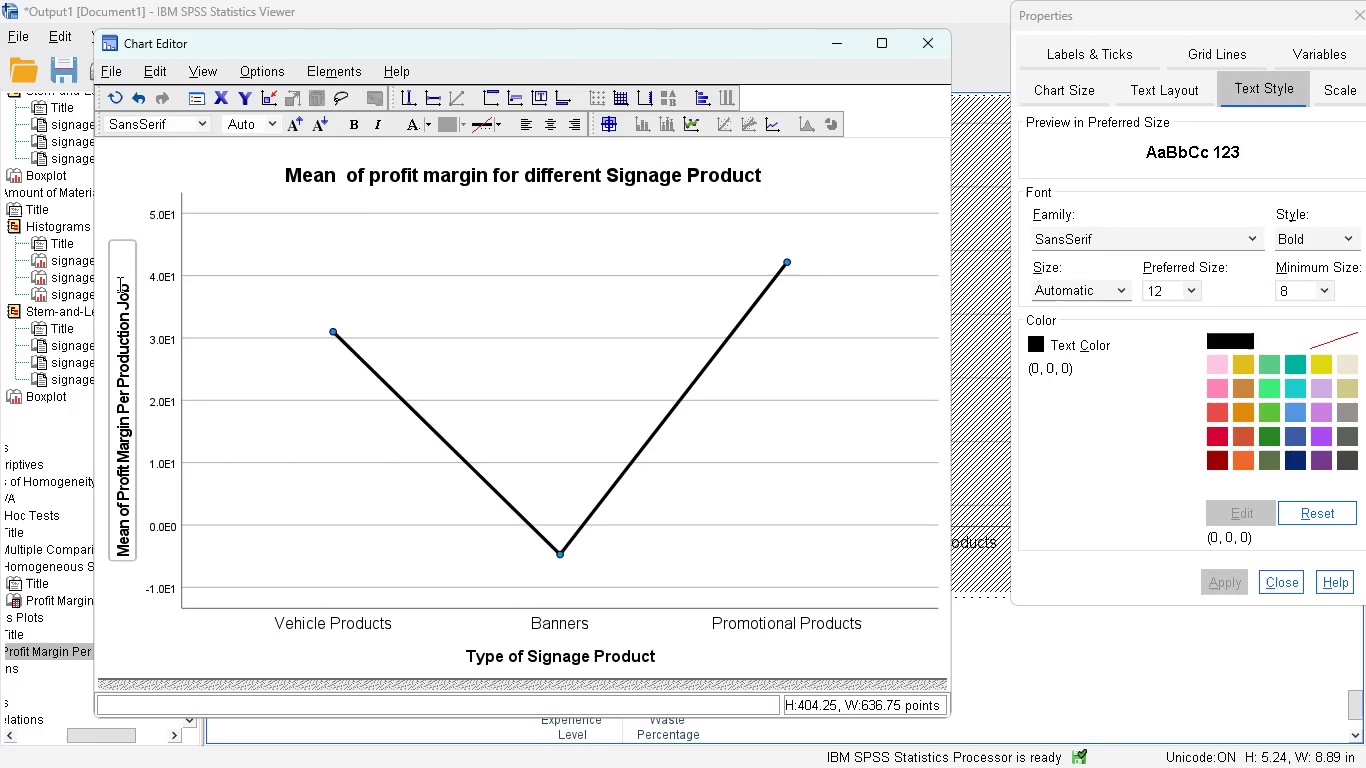 
left_click([120, 283])
 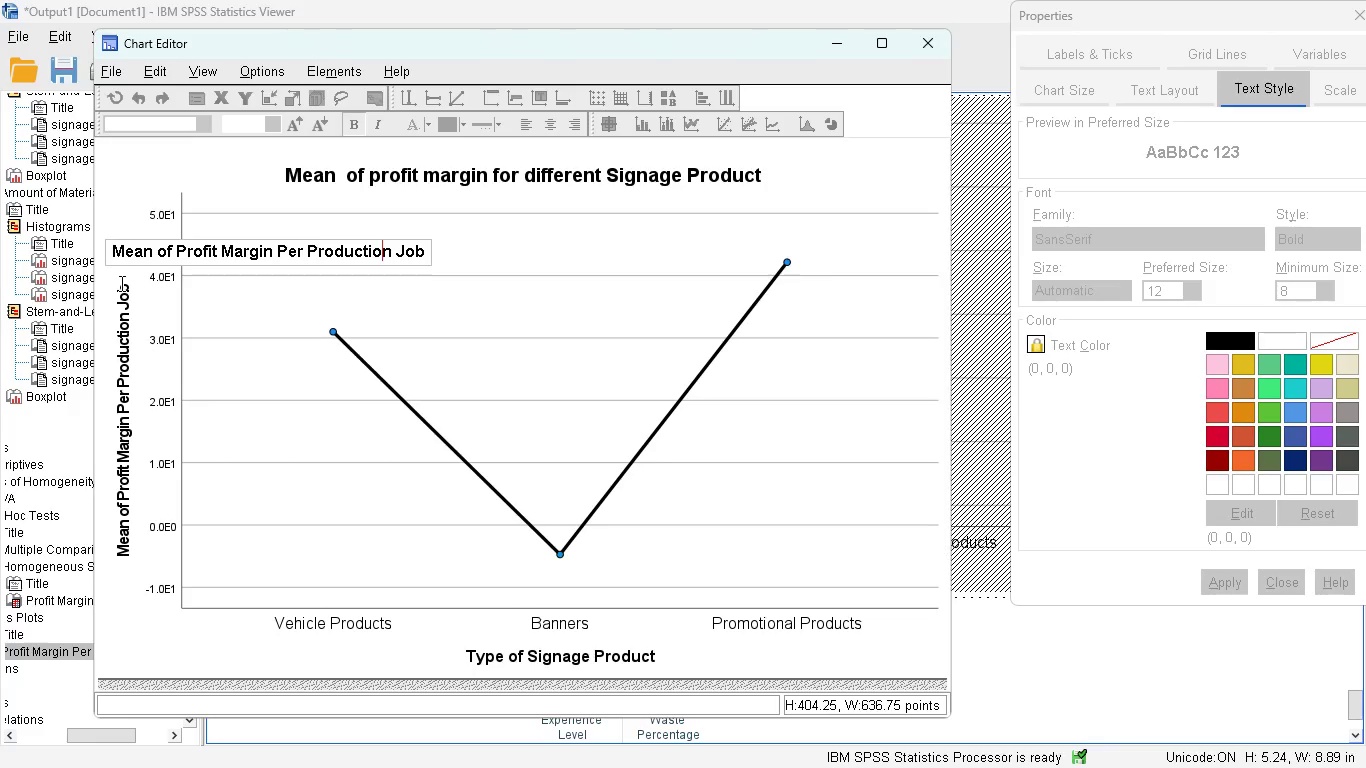 
hold_key(key=ArrowRight, duration=0.78)
 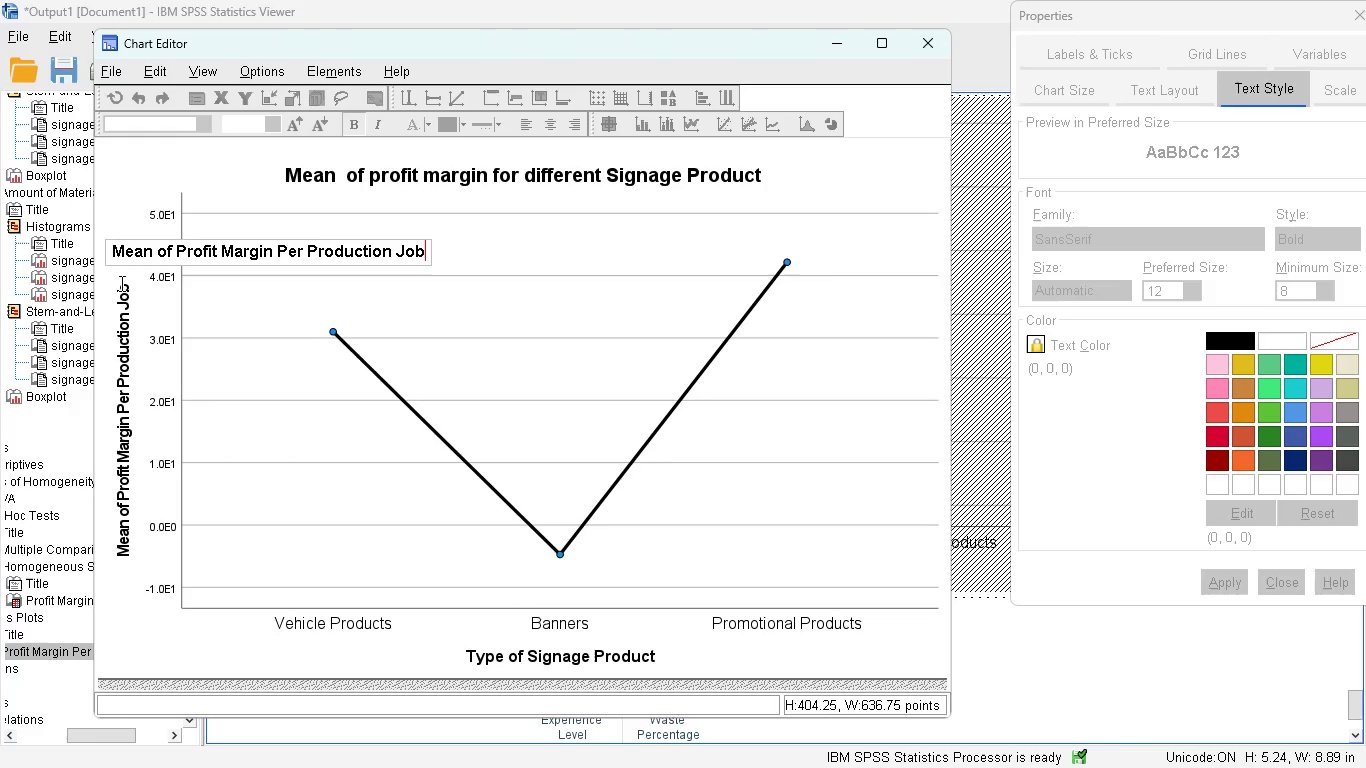 
hold_key(key=Backspace, duration=0.78)
 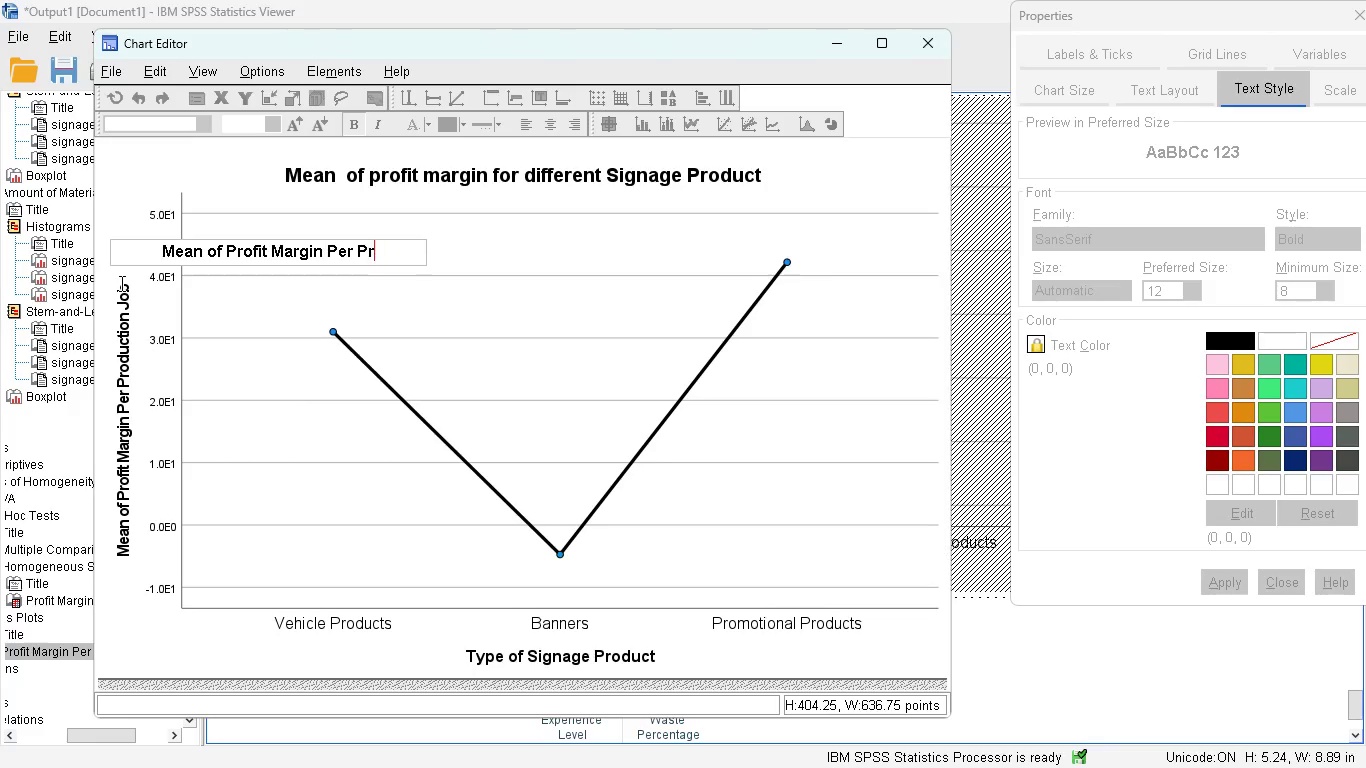 
key(Backspace)
 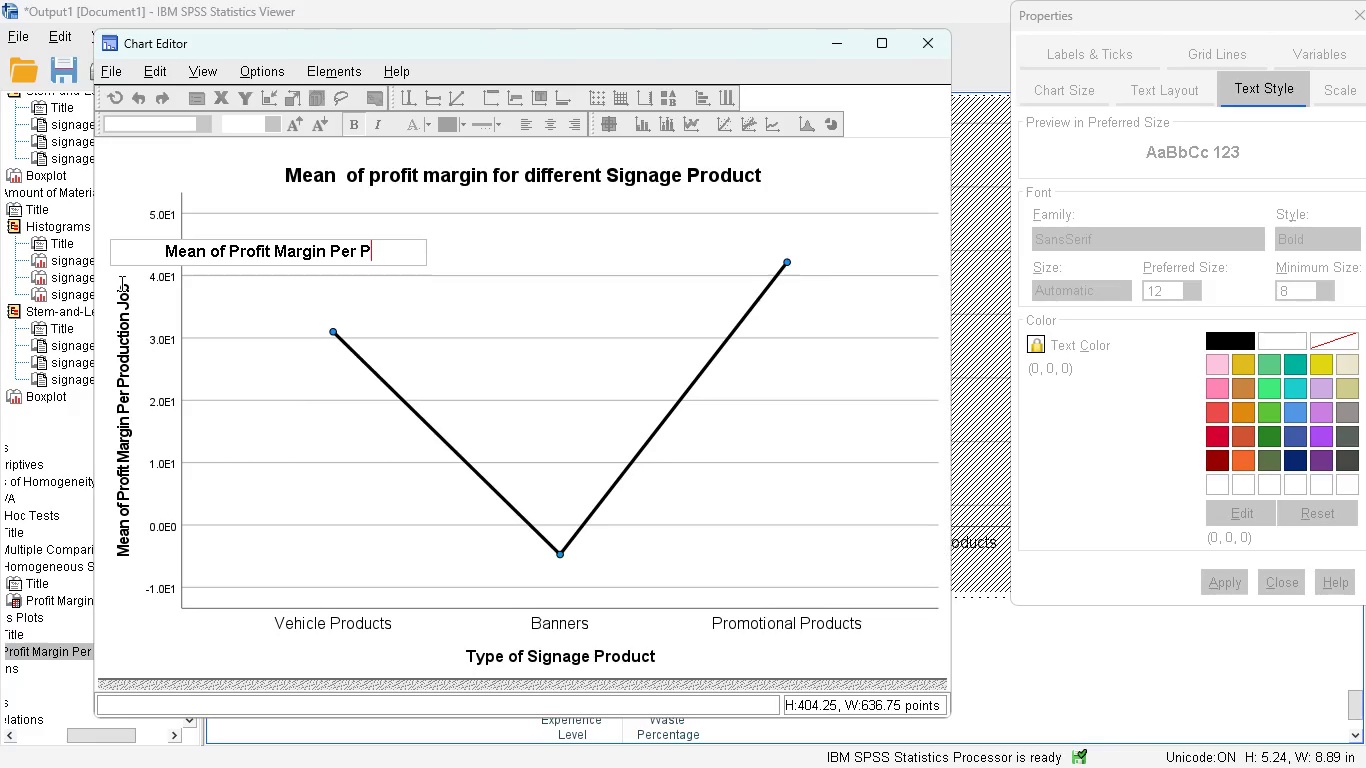 
key(Backspace)
 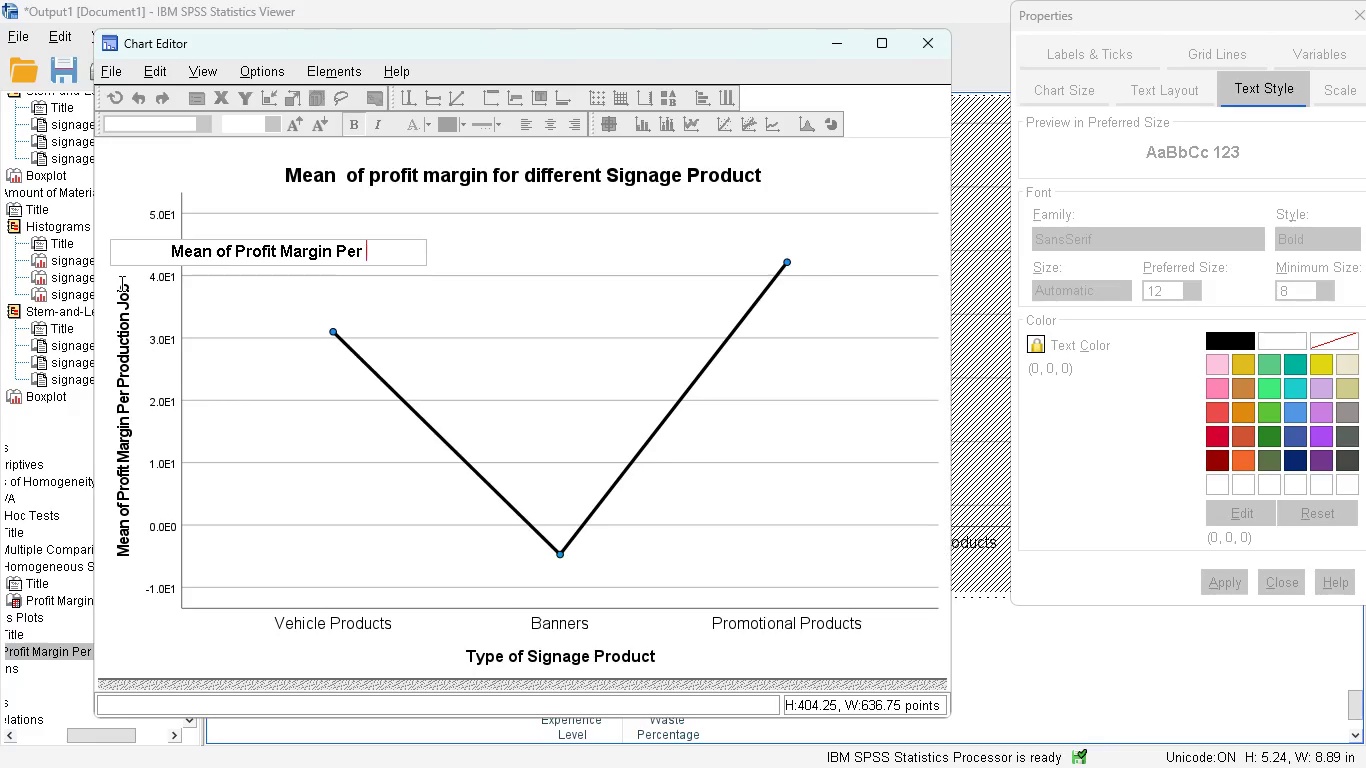 
key(Backspace)
 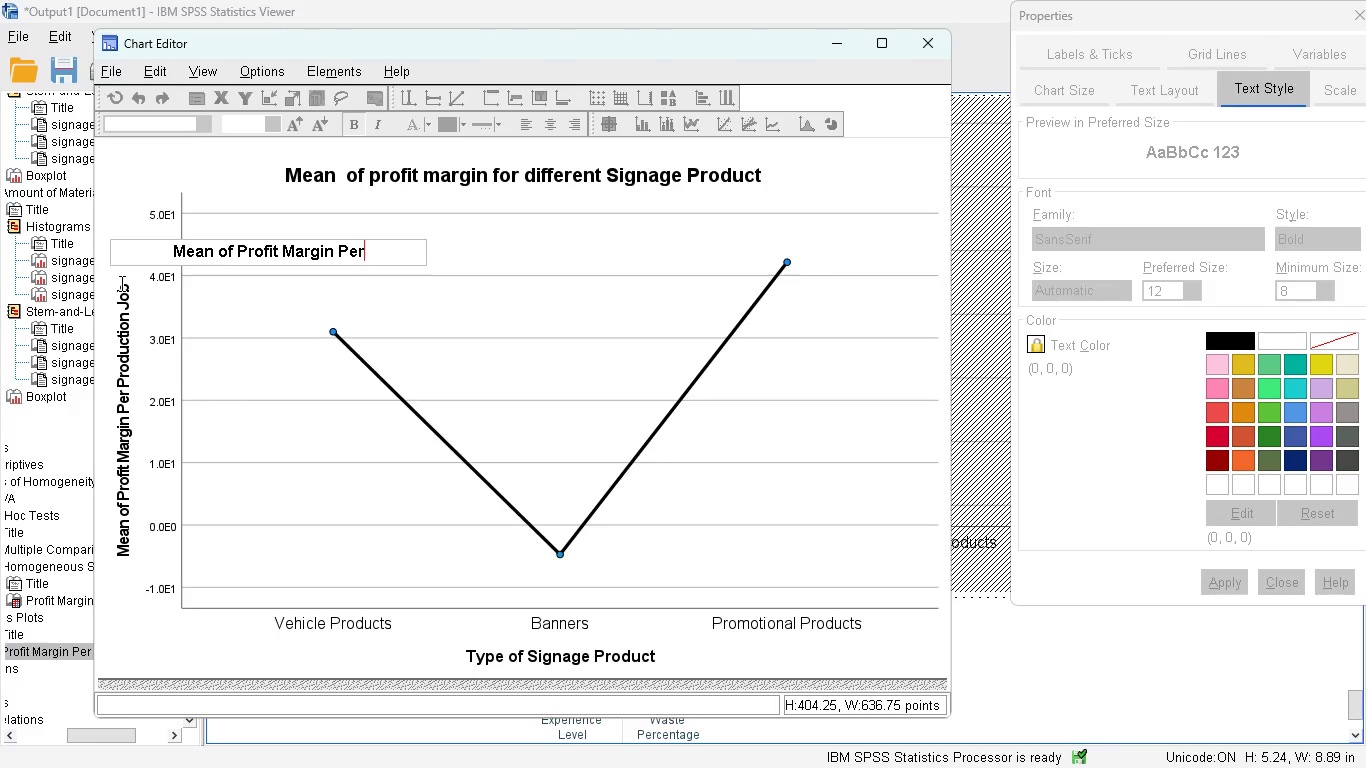 
key(Backspace)
 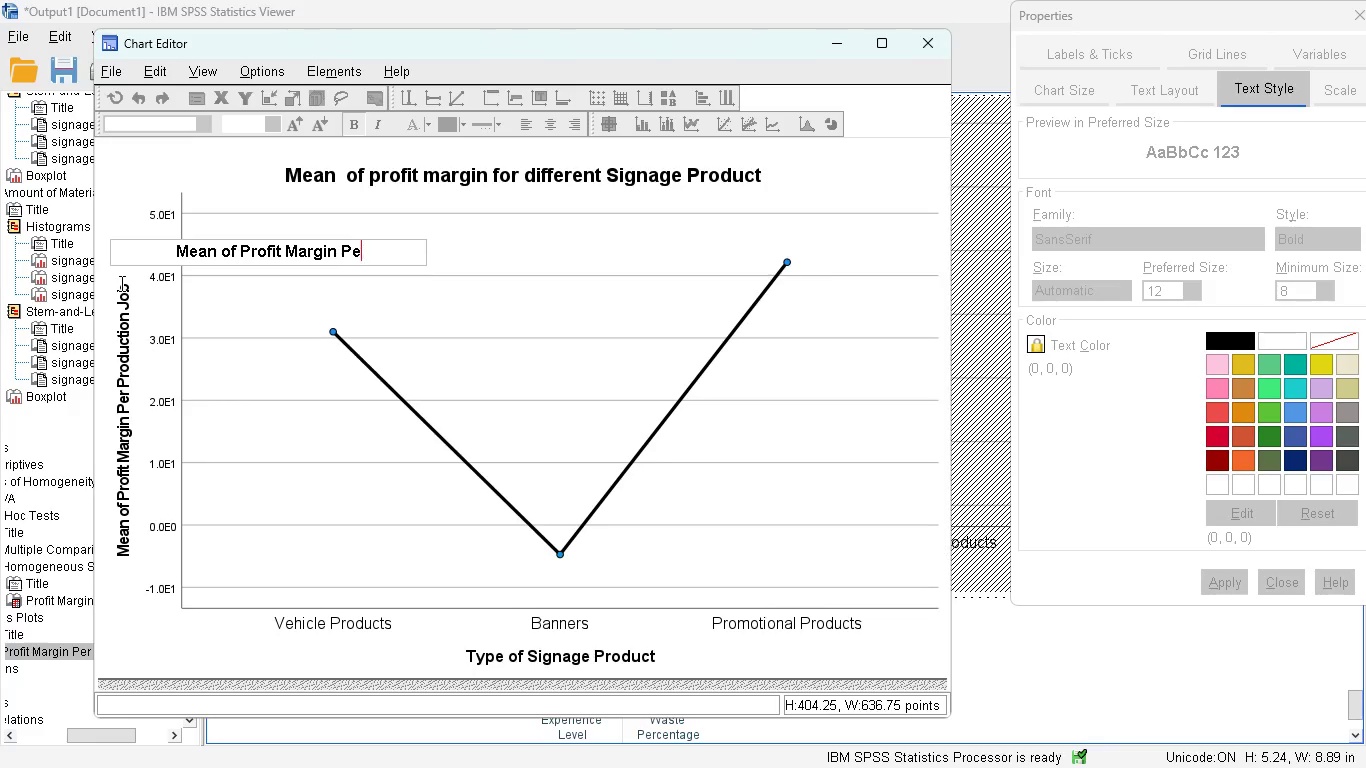 
key(Backspace)
 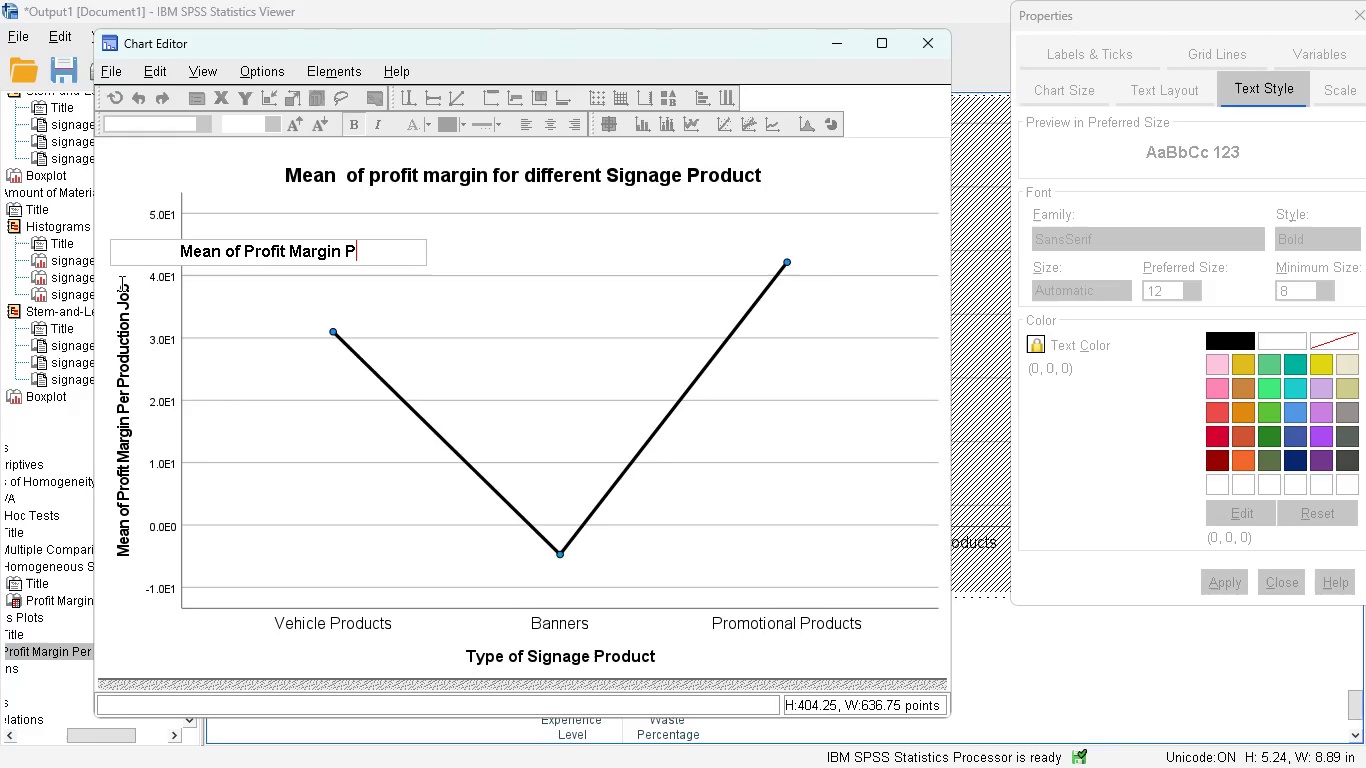 
key(Backspace)
 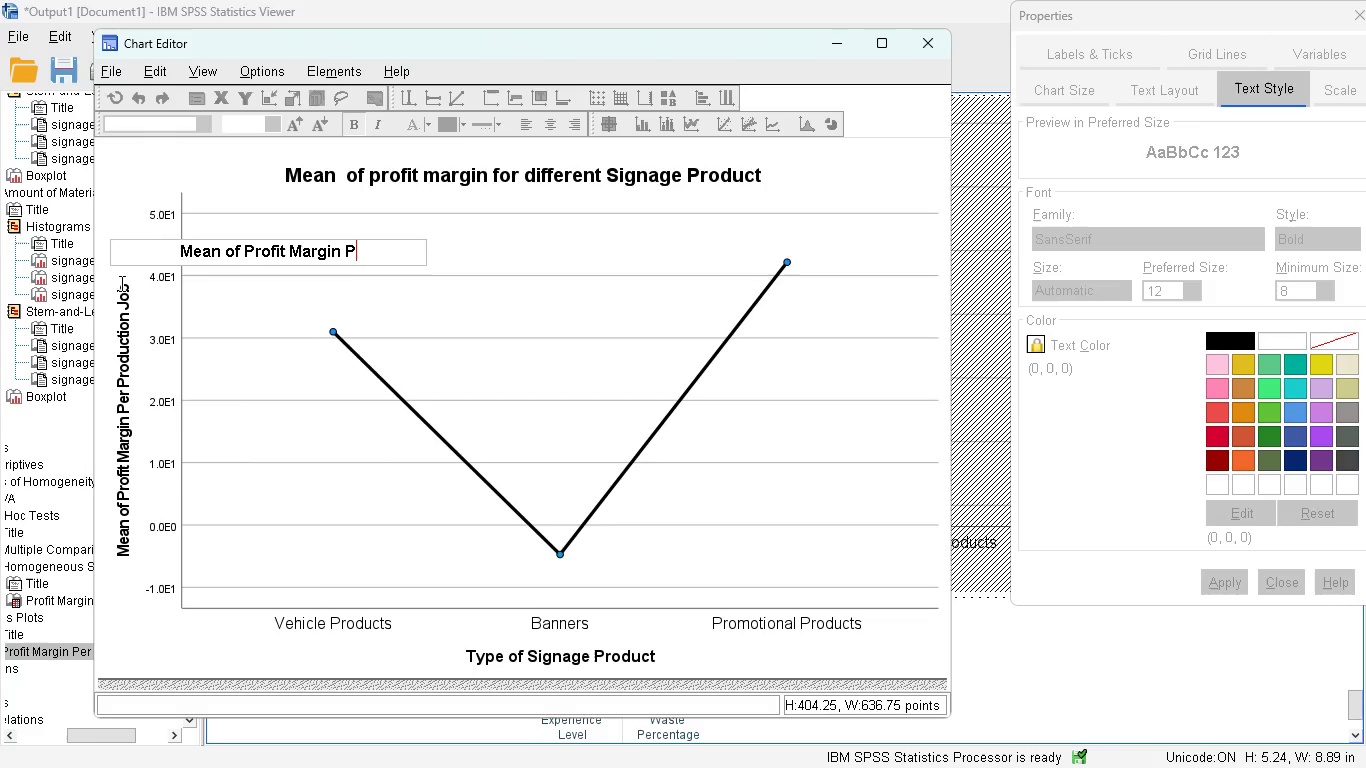 
key(Backspace)
 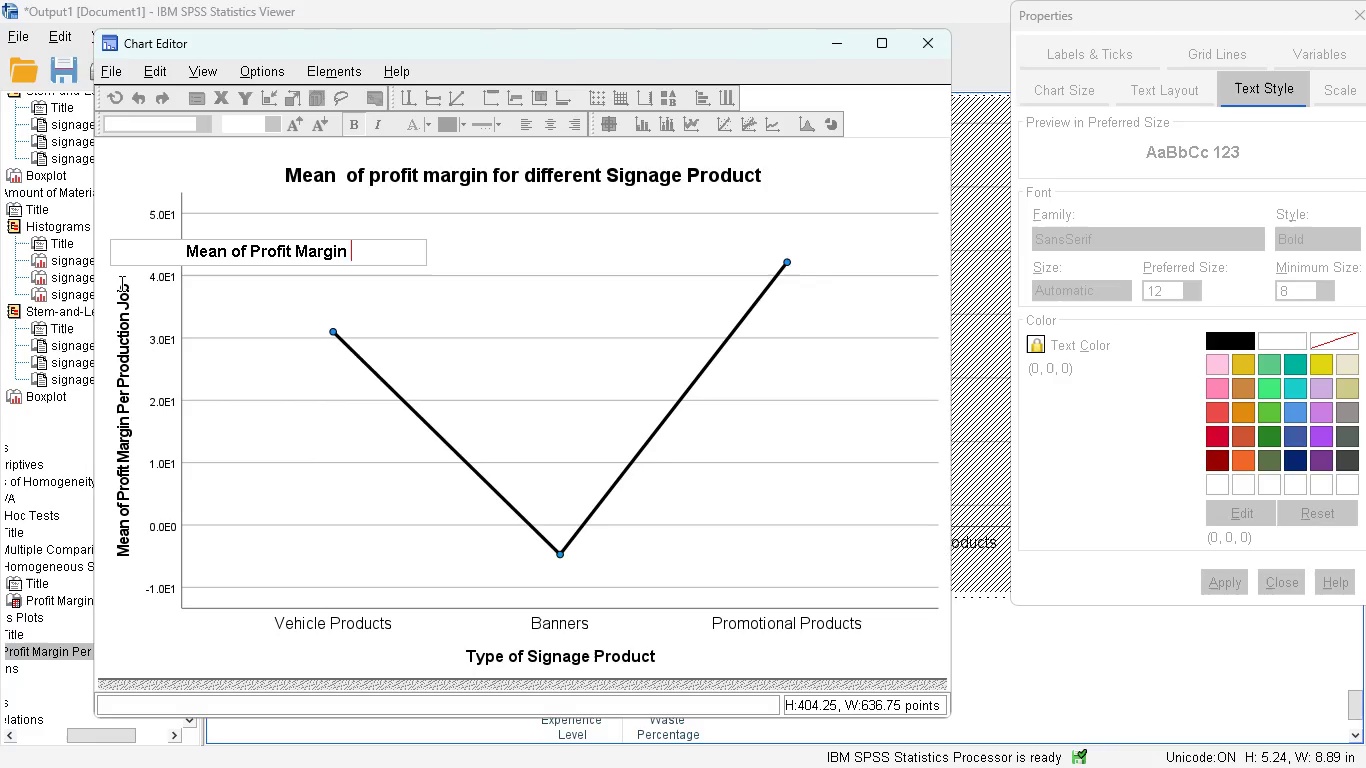 
key(Backspace)
 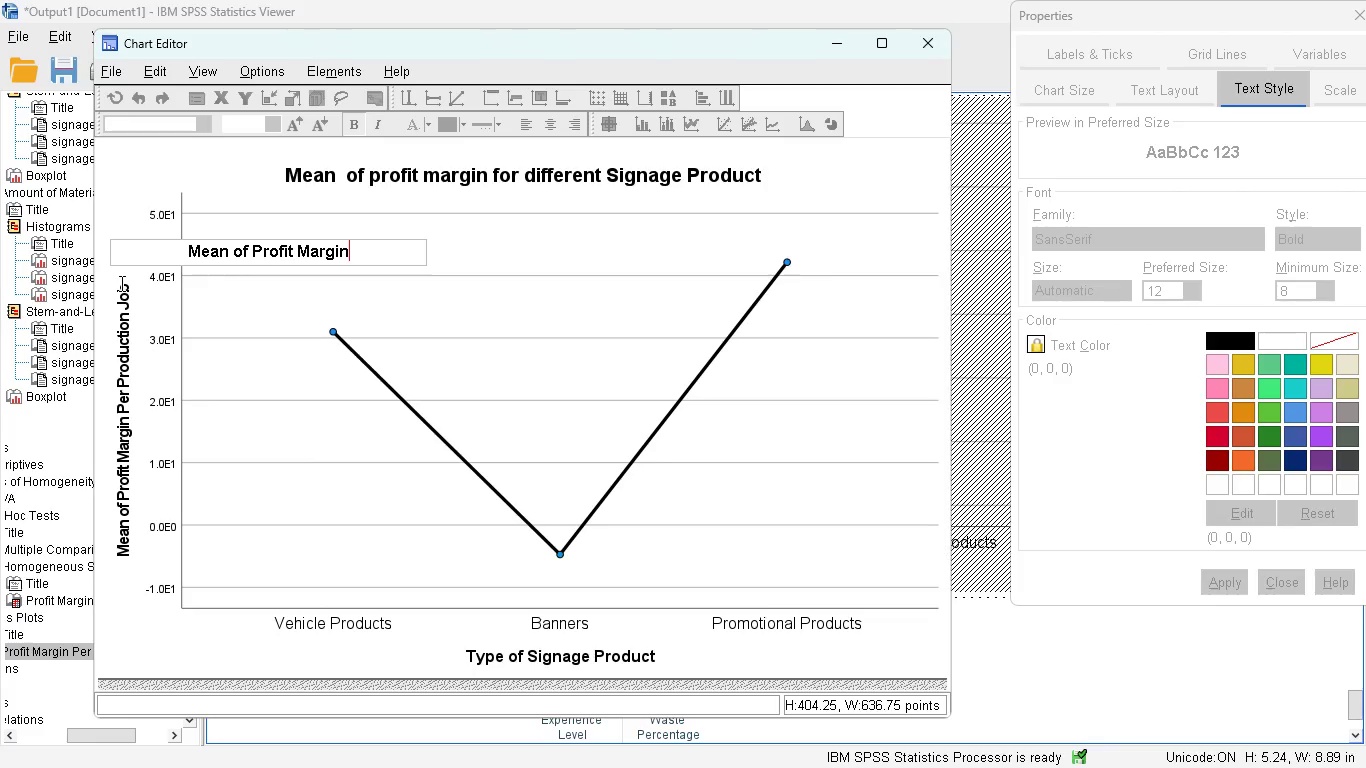 
key(Enter)
 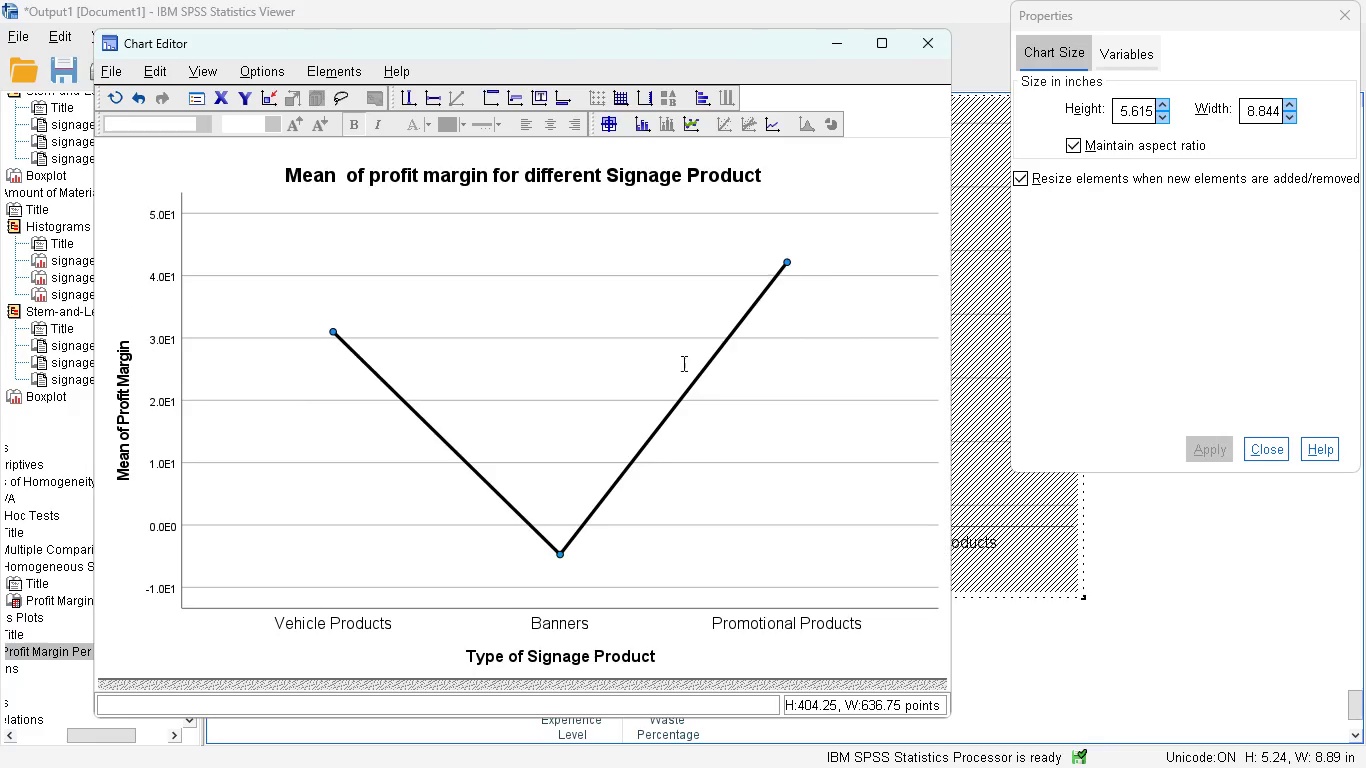 
left_click([691, 378])
 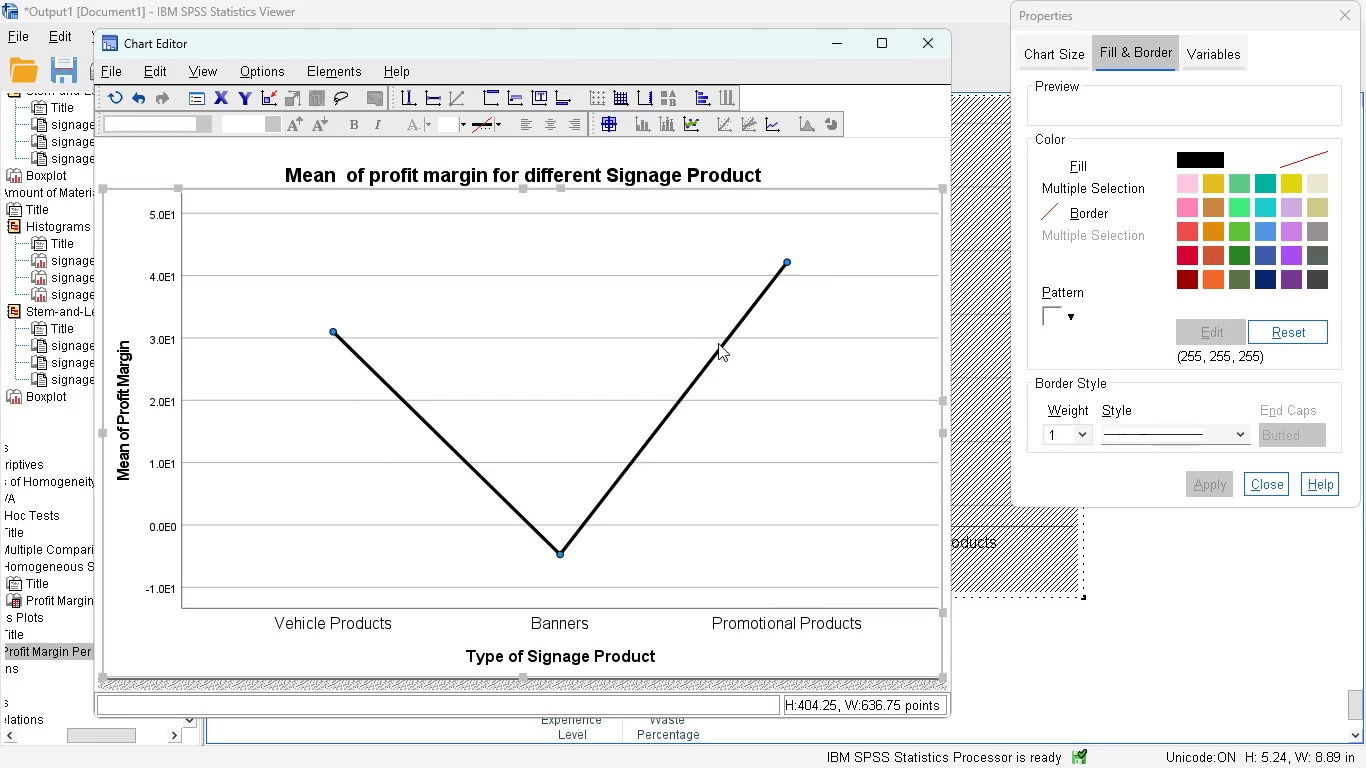 
left_click([726, 332])
 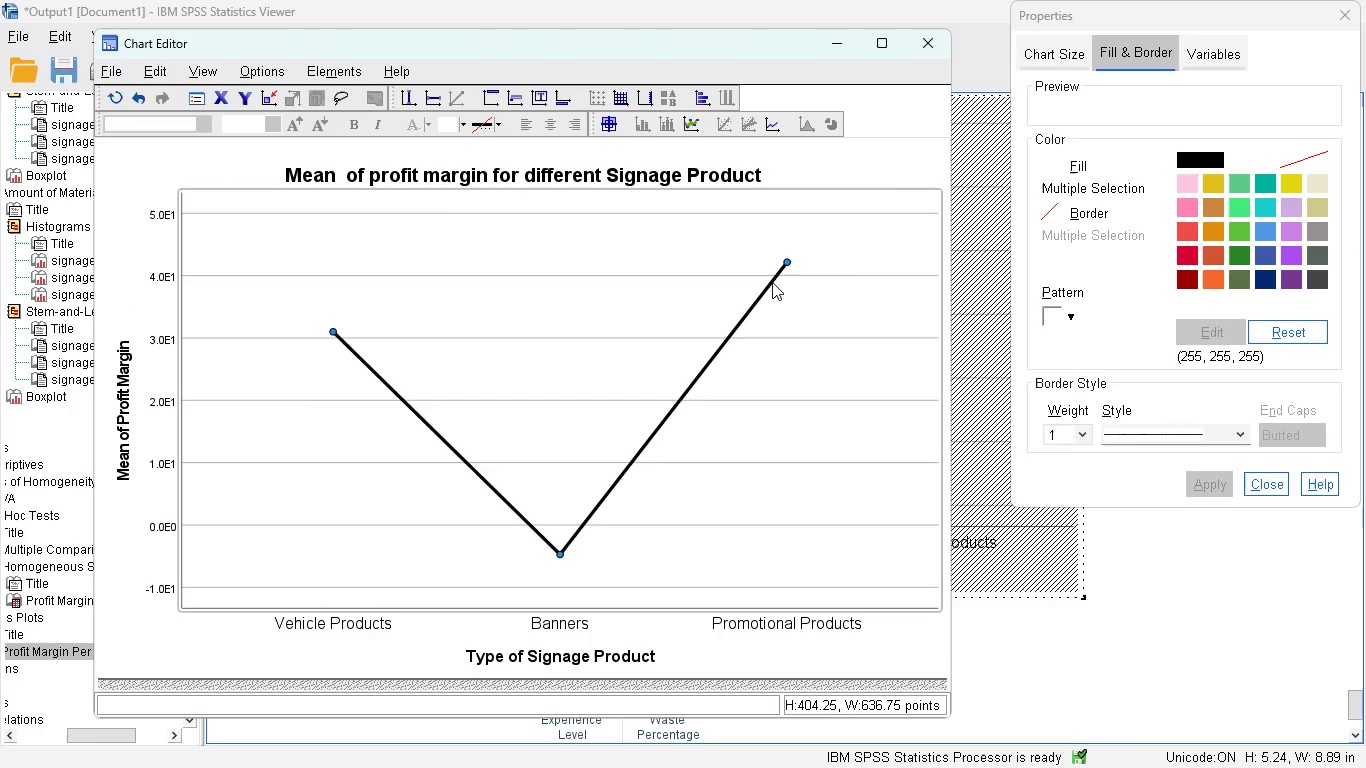 
double_click([772, 282])
 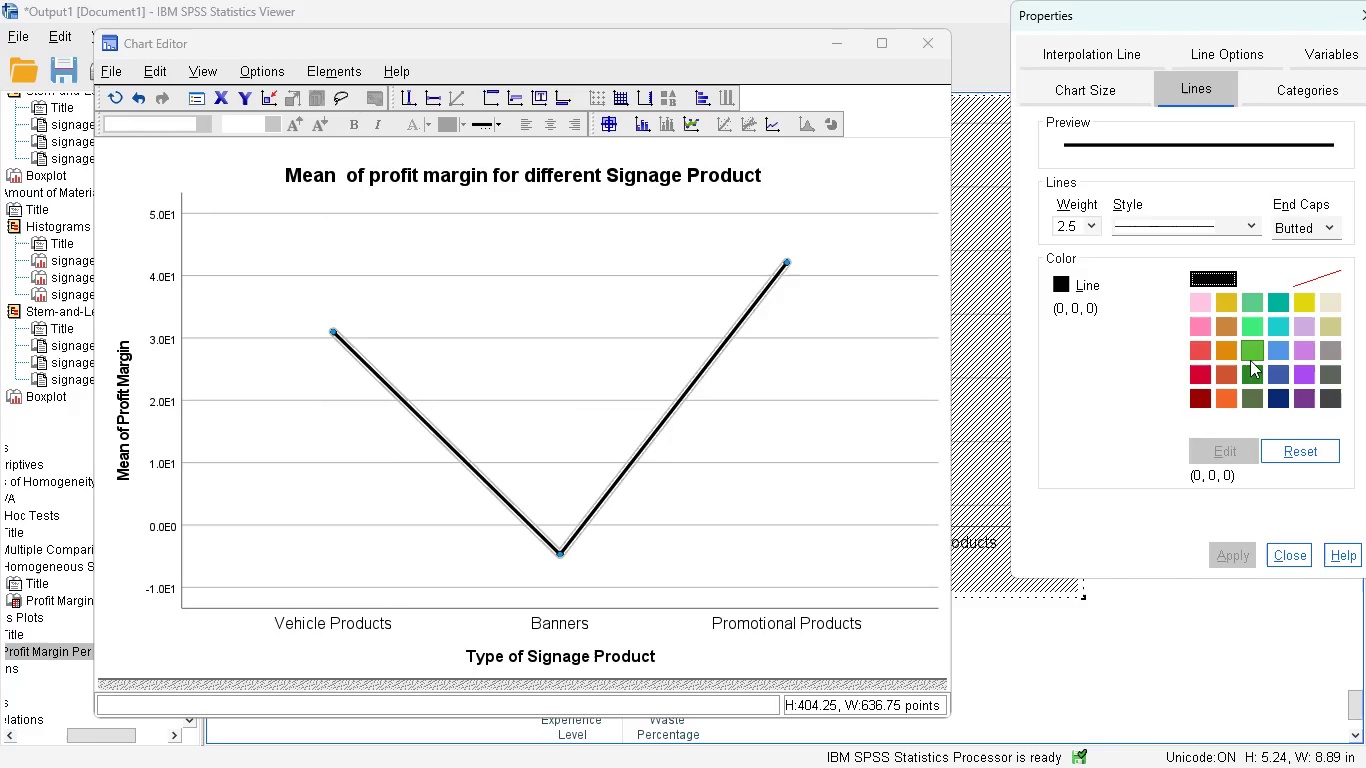 
left_click([1280, 351])
 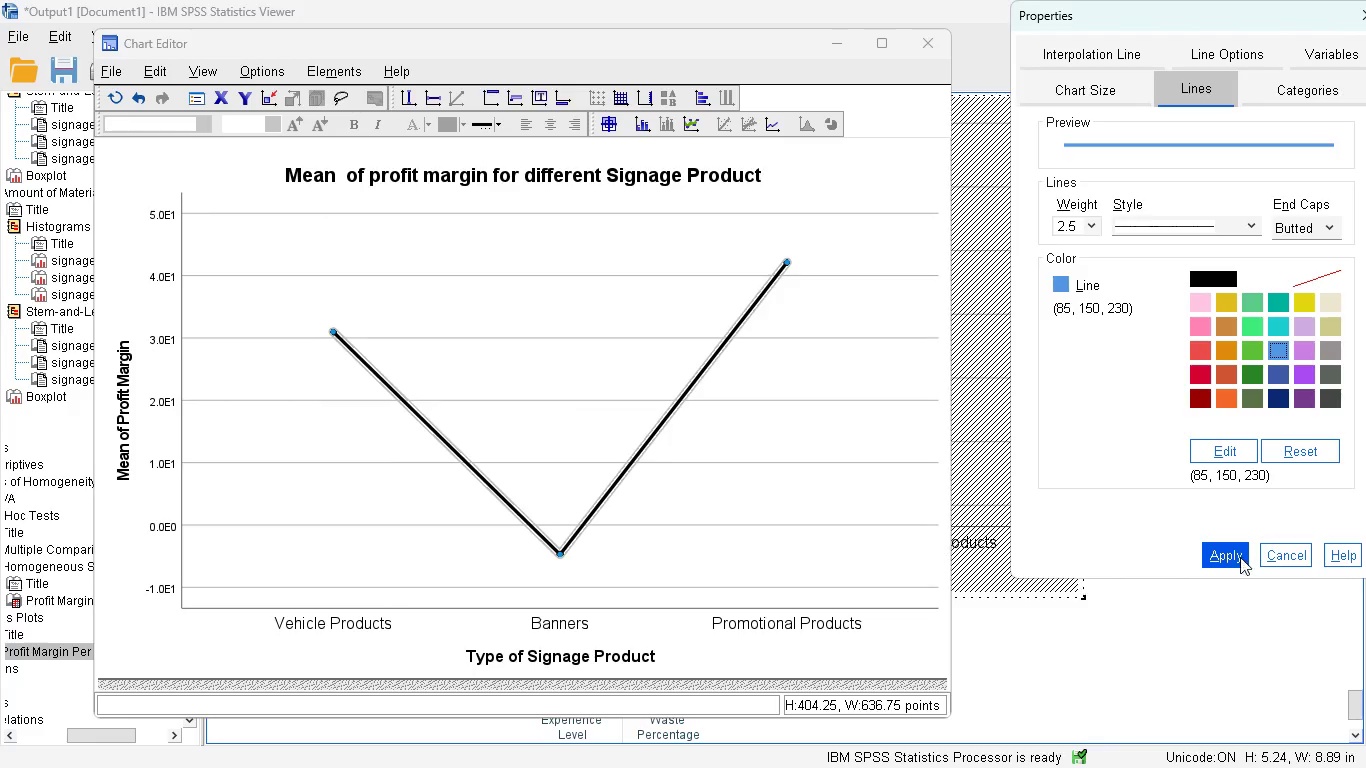 
left_click([1234, 556])
 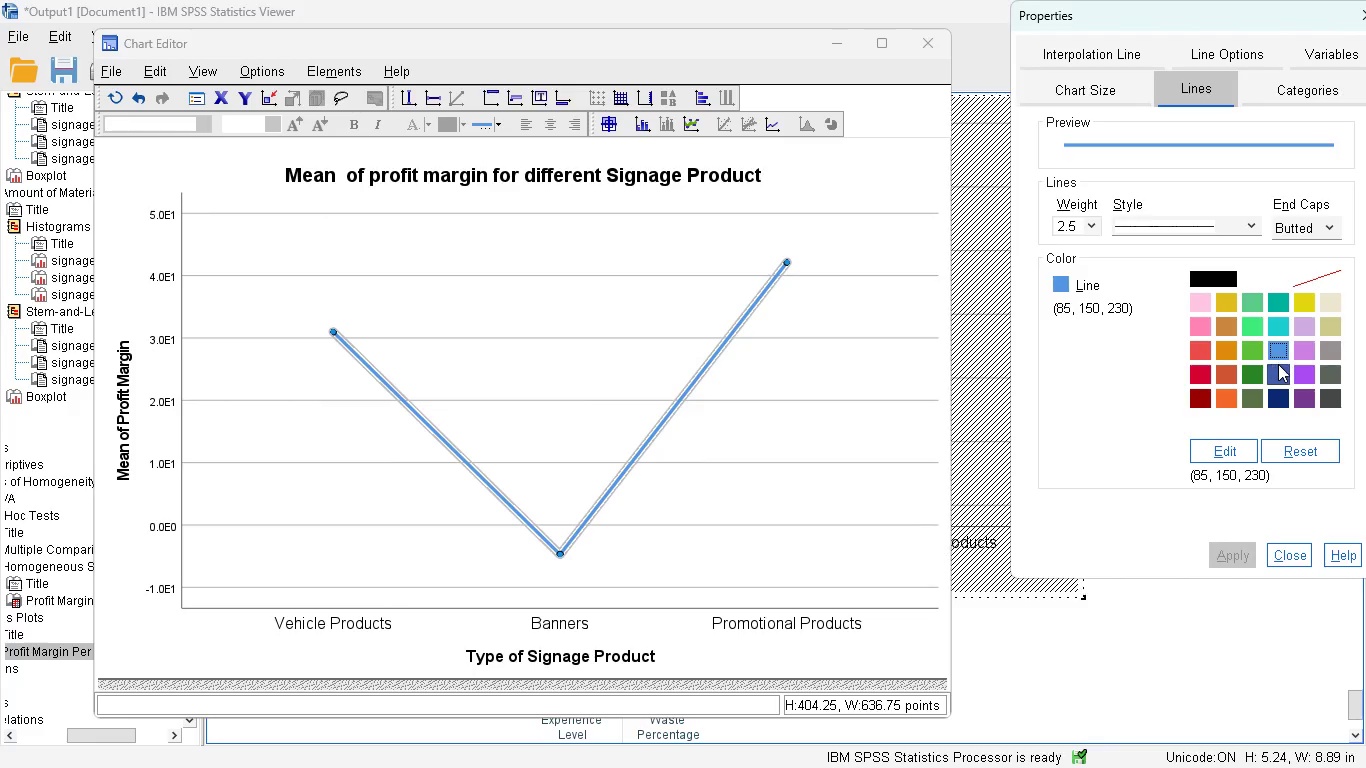 
left_click([1283, 387])
 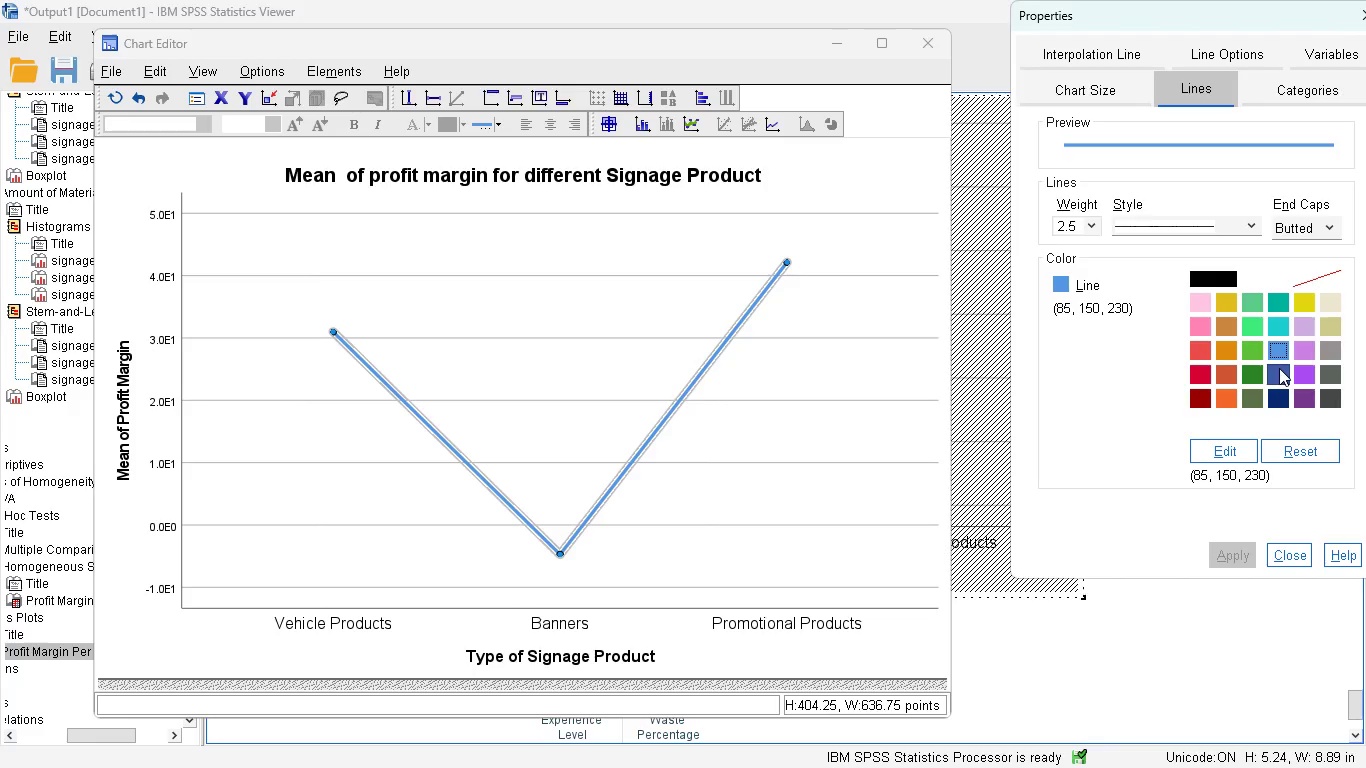 
left_click([1274, 392])
 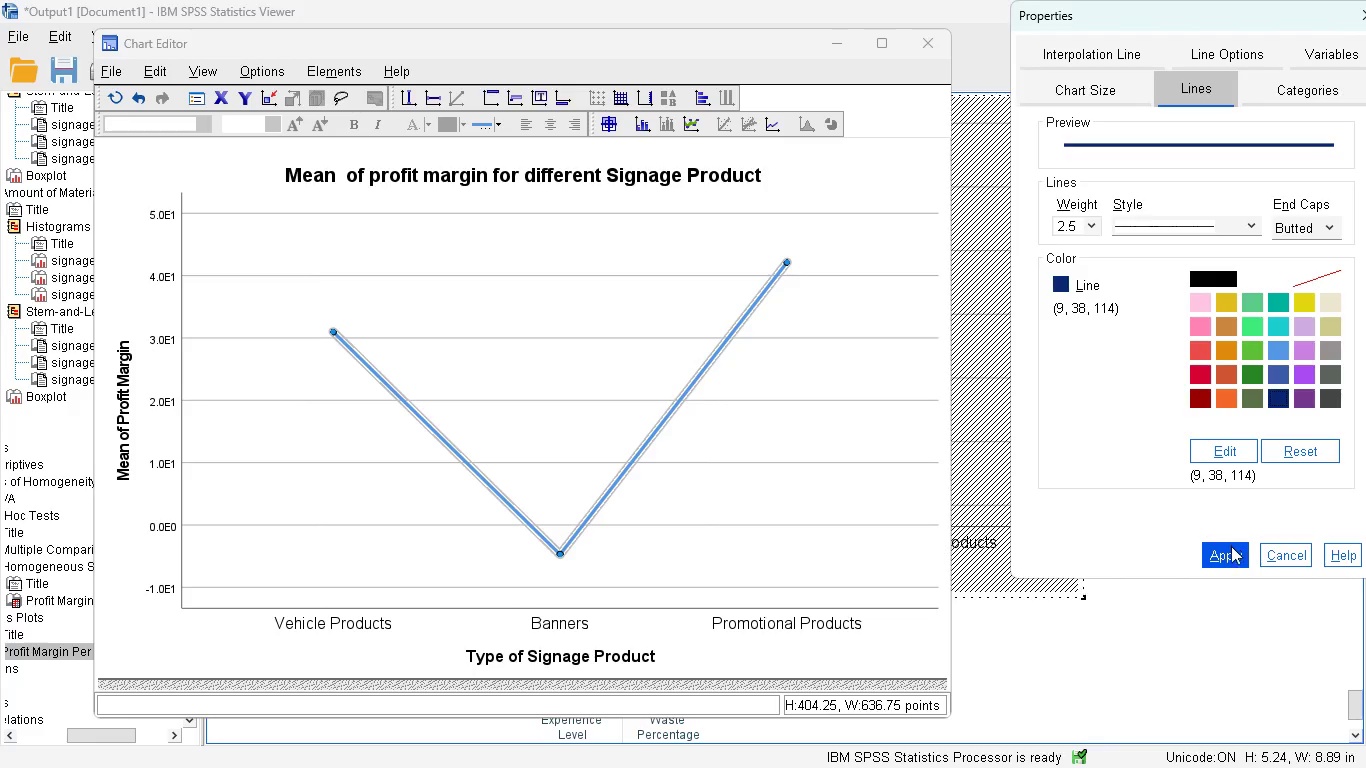 
left_click([1228, 551])
 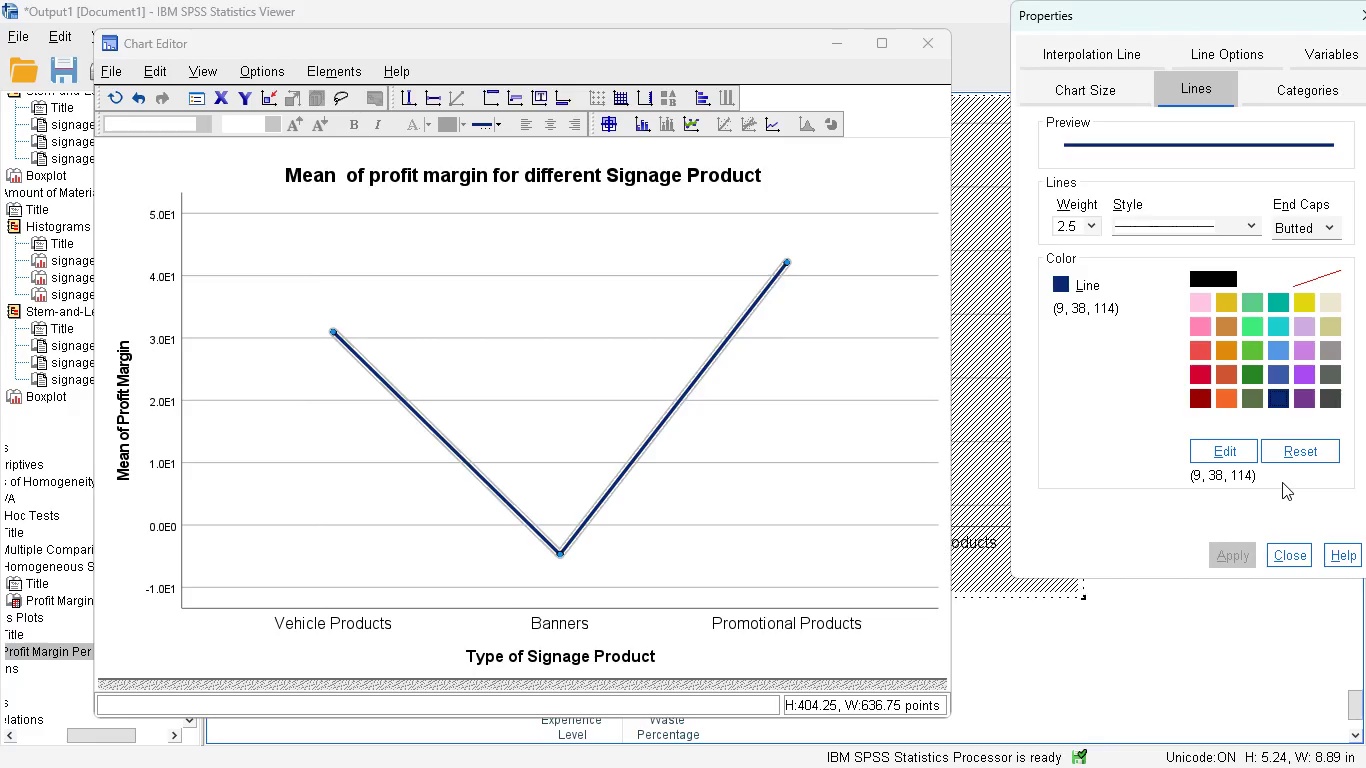 
left_click([1282, 559])
 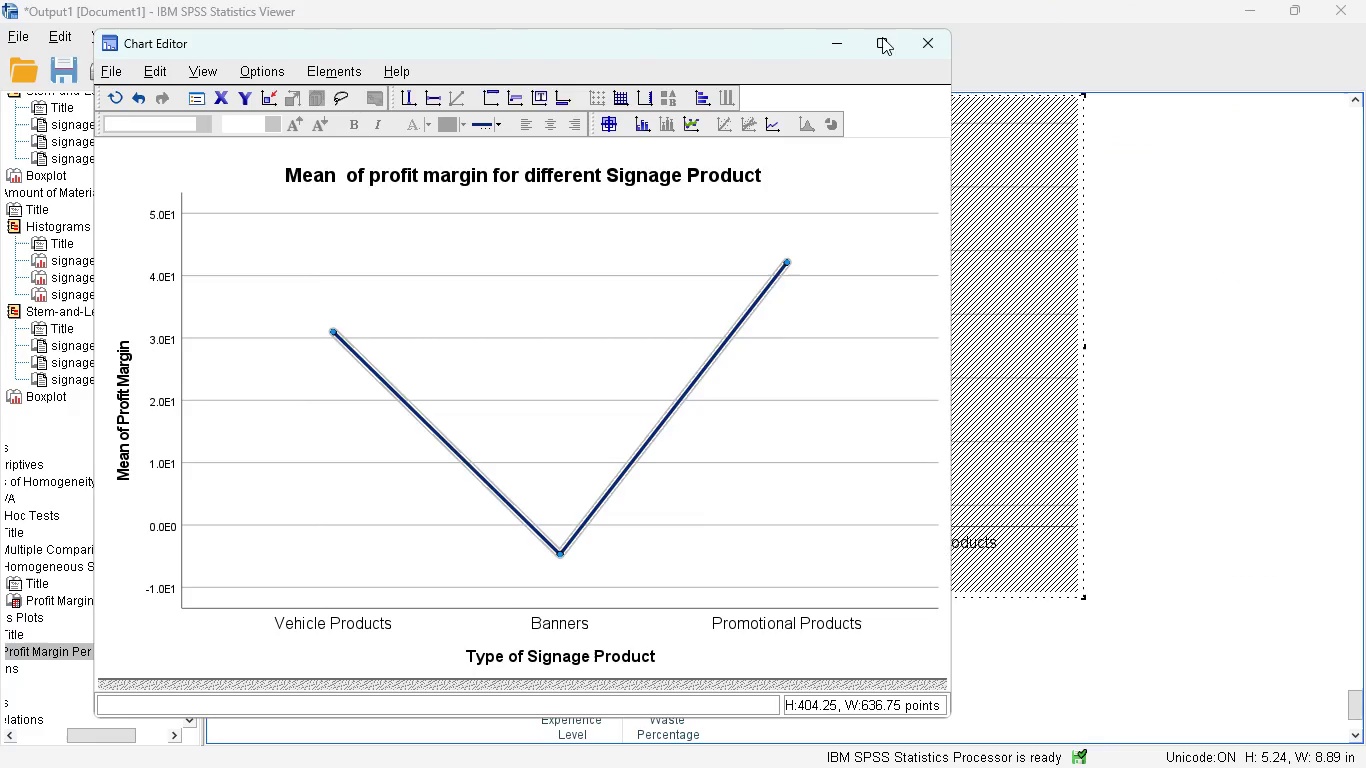 
left_click([923, 41])
 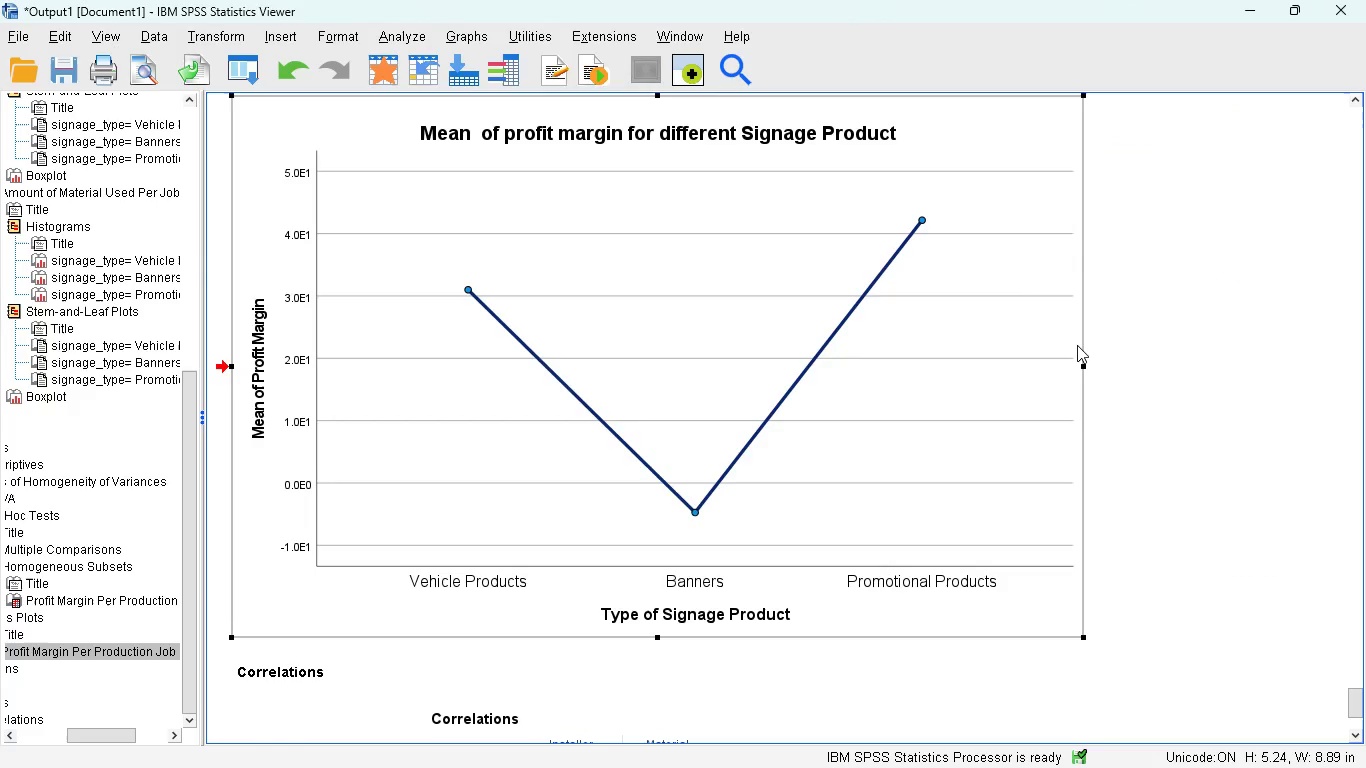 
left_click([1162, 344])
 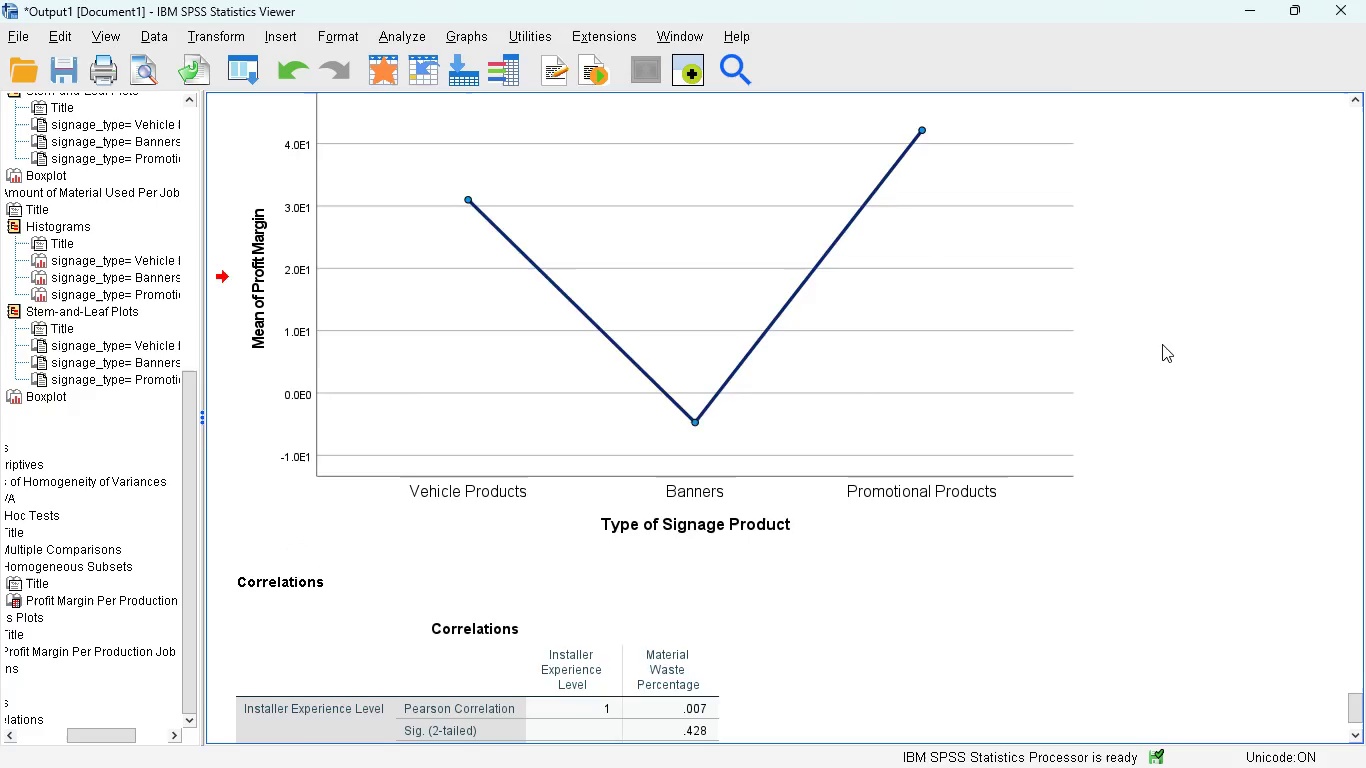 
scroll: coordinate [1162, 344], scroll_direction: down, amount: 5.0
 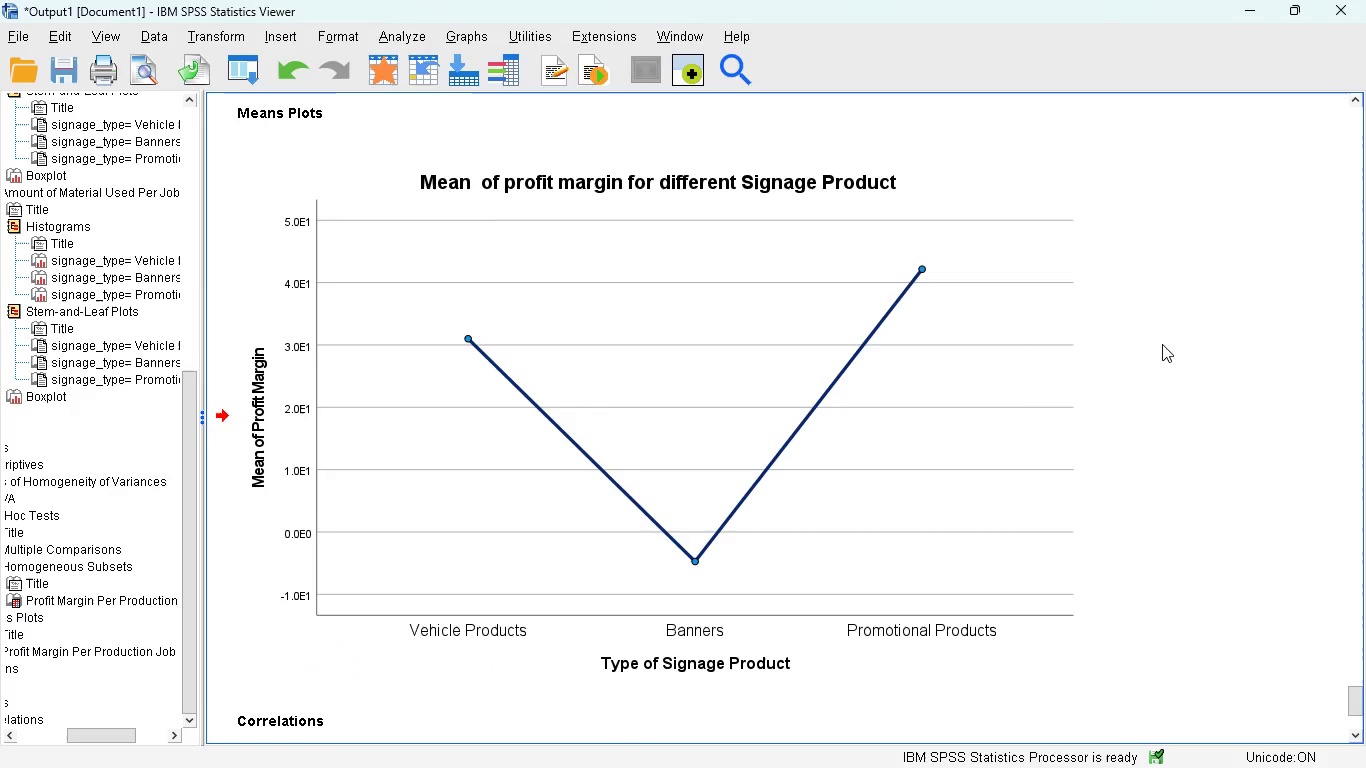 
scroll: coordinate [1162, 344], scroll_direction: up, amount: 20.0
 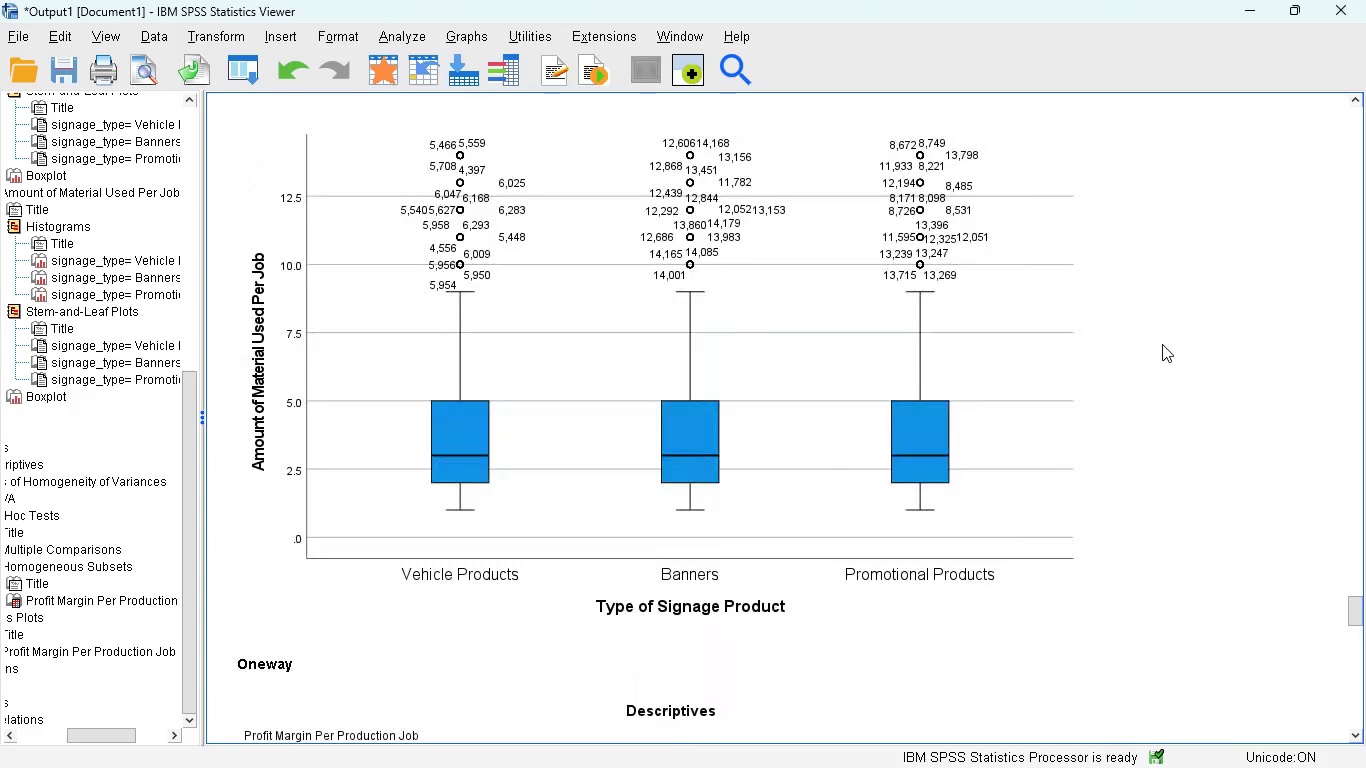 
scroll: coordinate [1162, 344], scroll_direction: none, amount: 0.0
 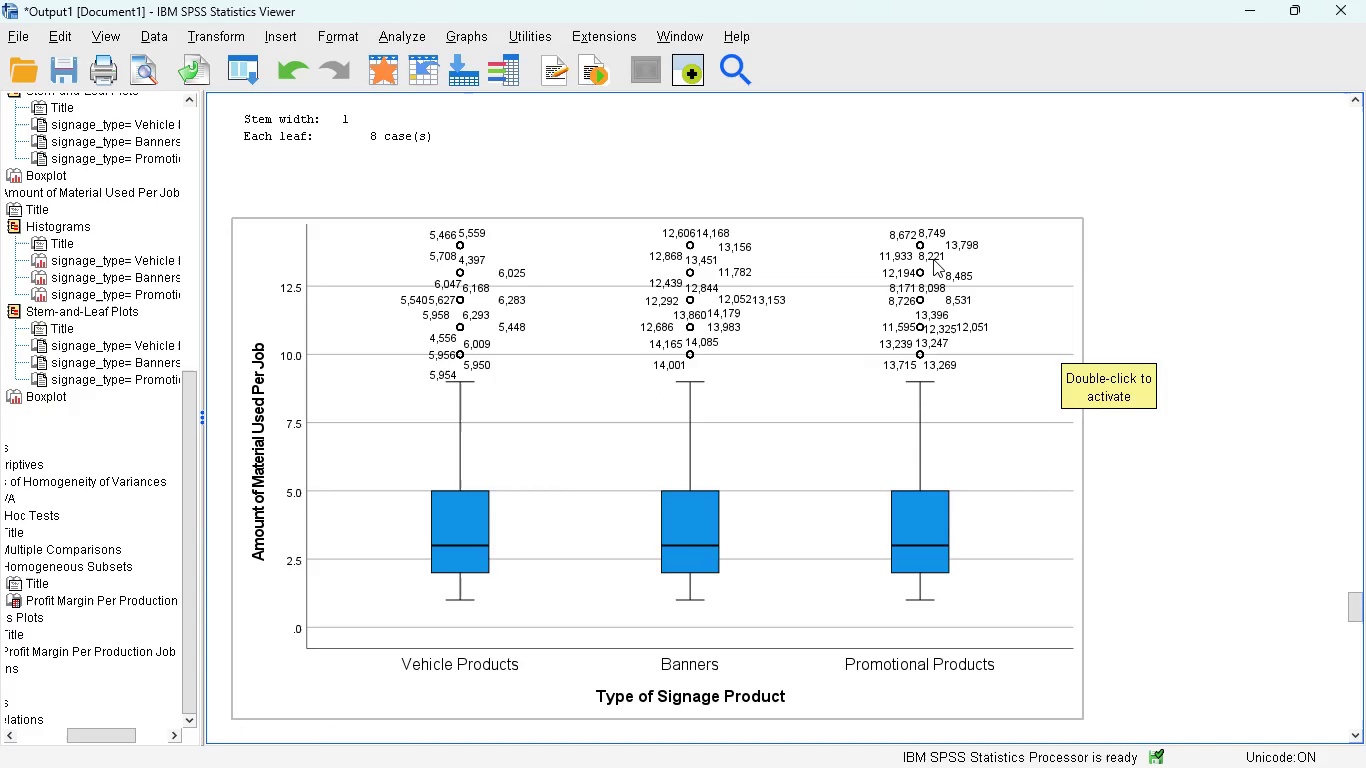 
wait(12.25)
 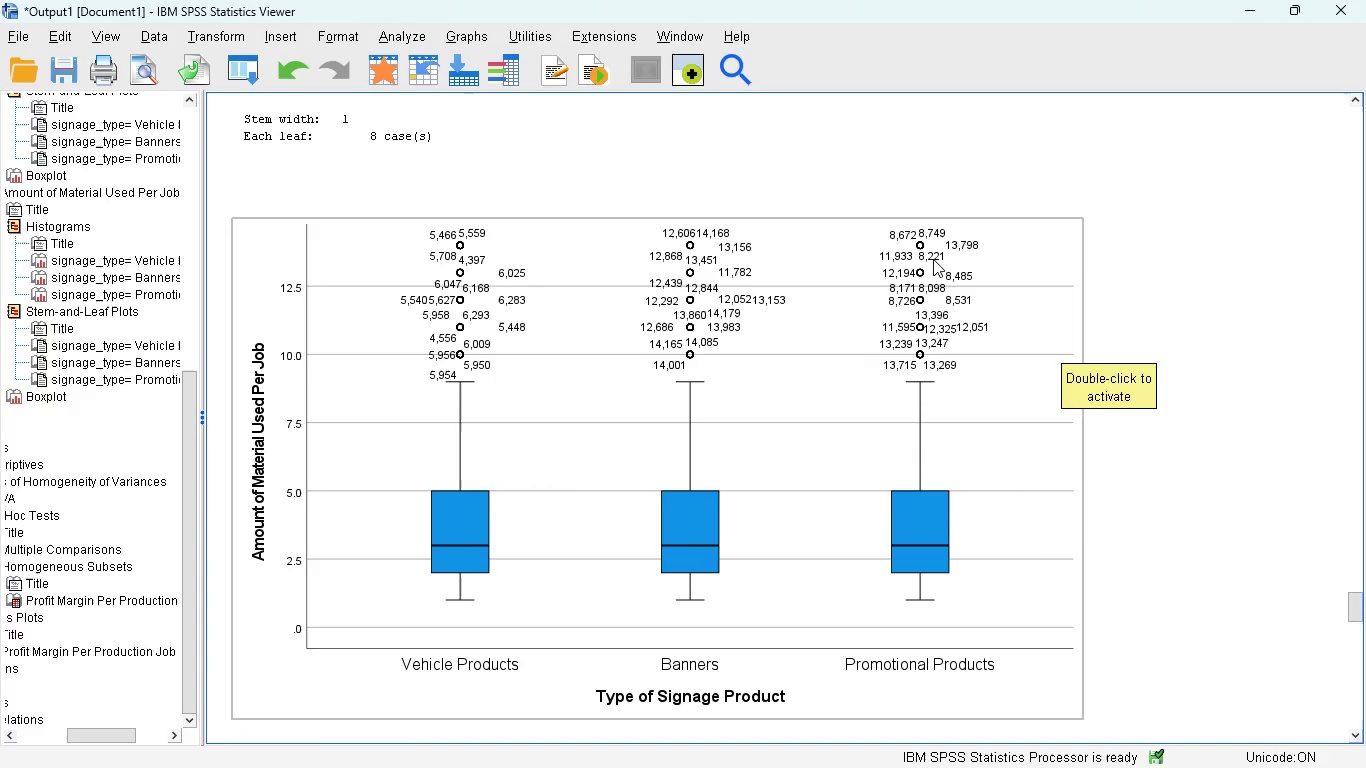 
double_click([1039, 233])
 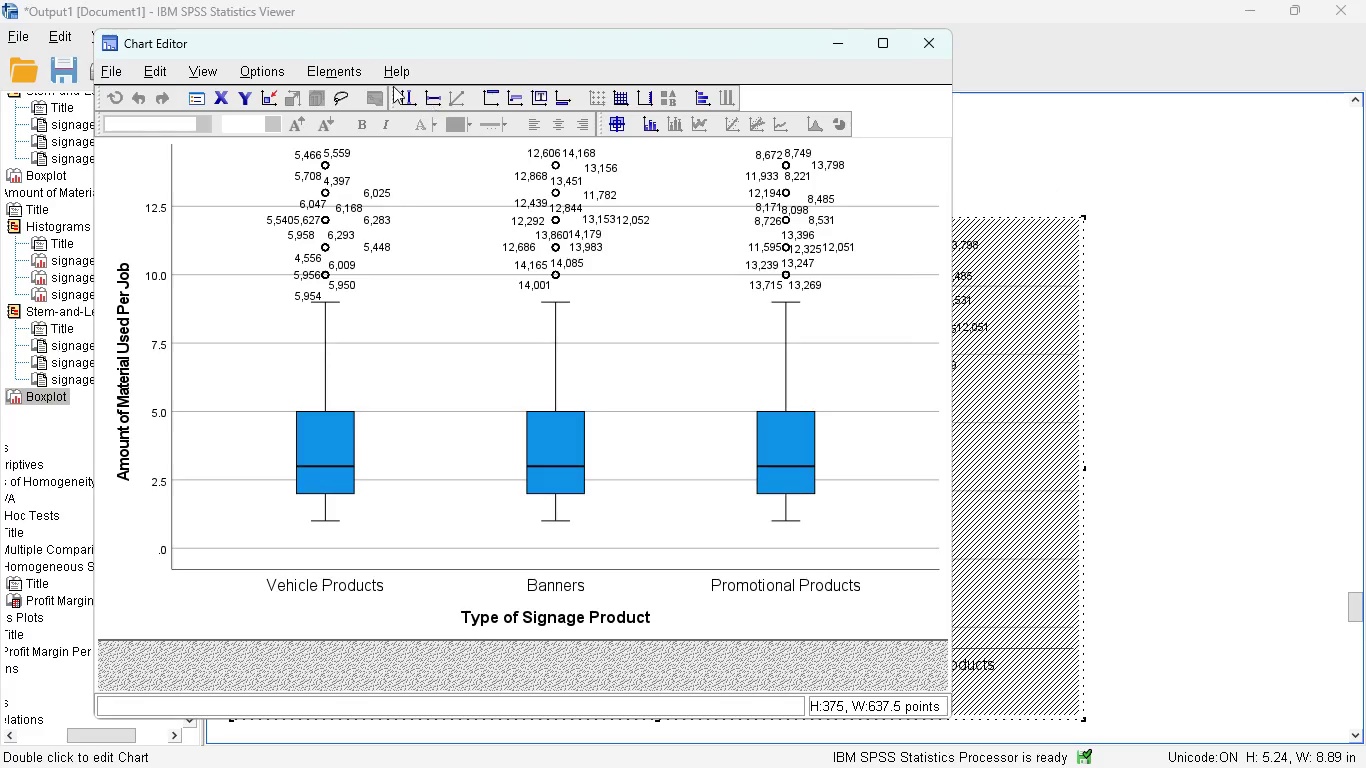 
left_click([257, 73])
 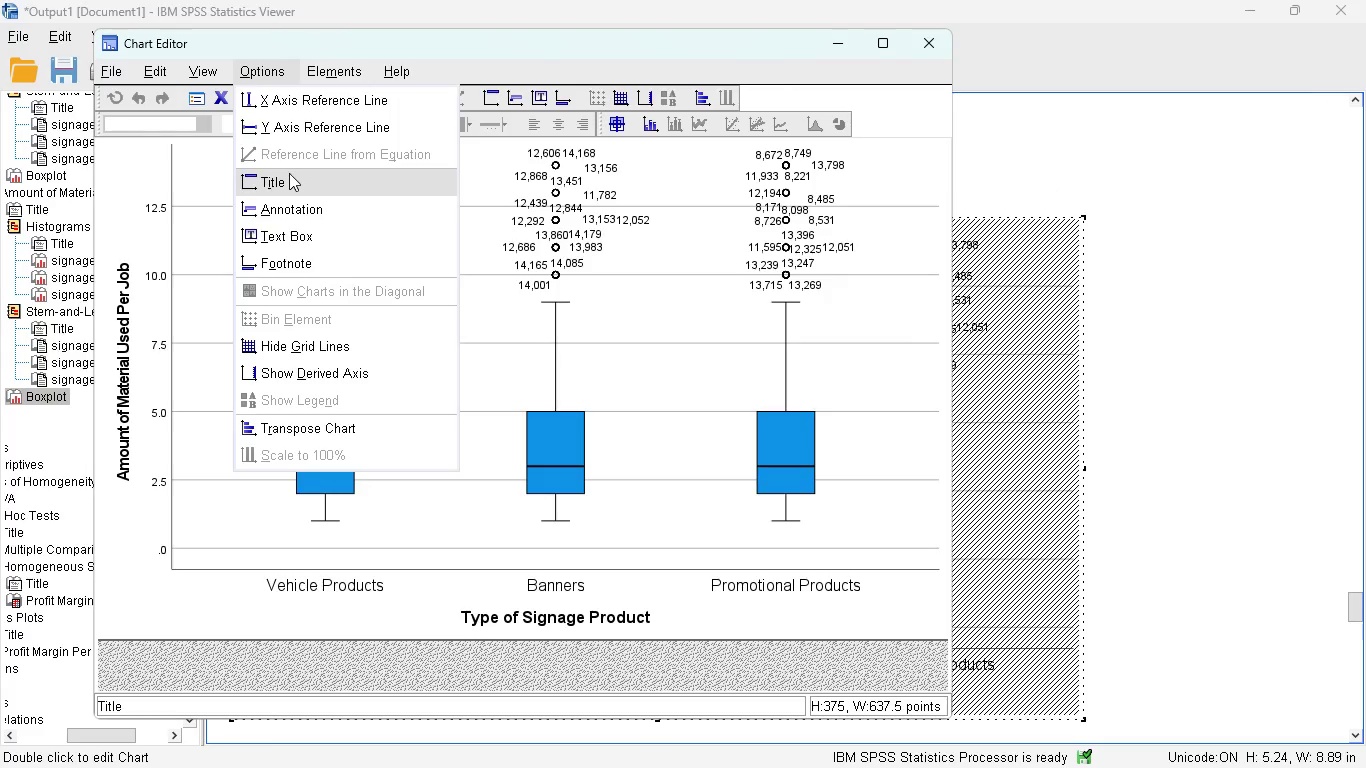 
left_click([289, 173])
 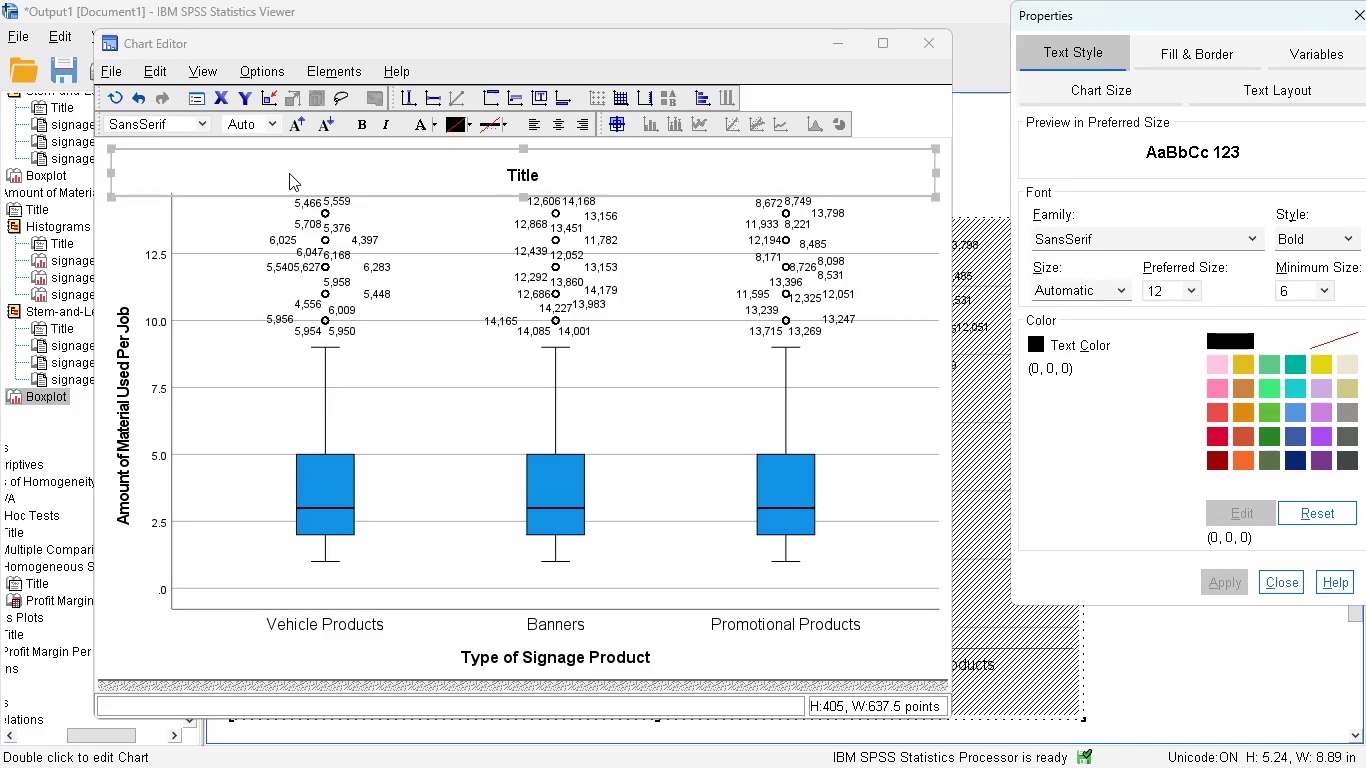 
wait(6.28)
 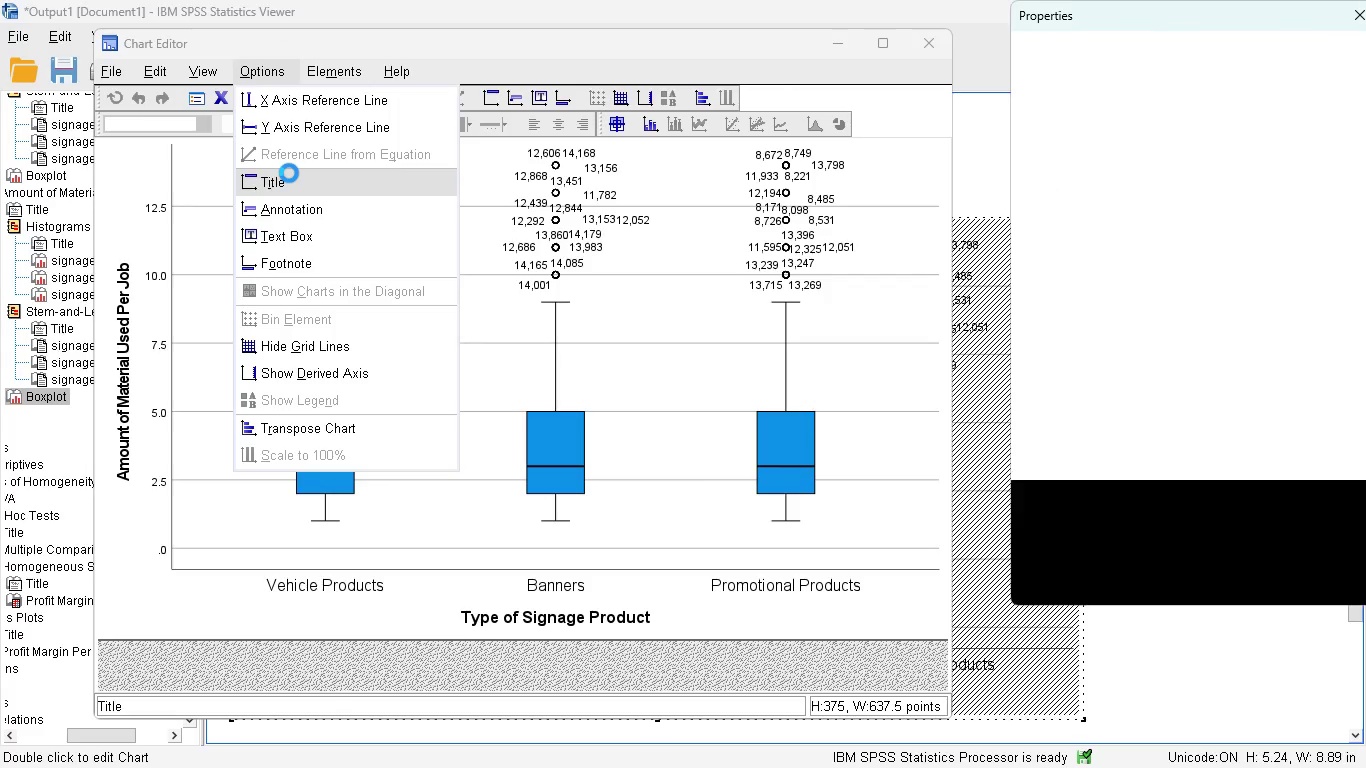 
left_click([549, 164])
 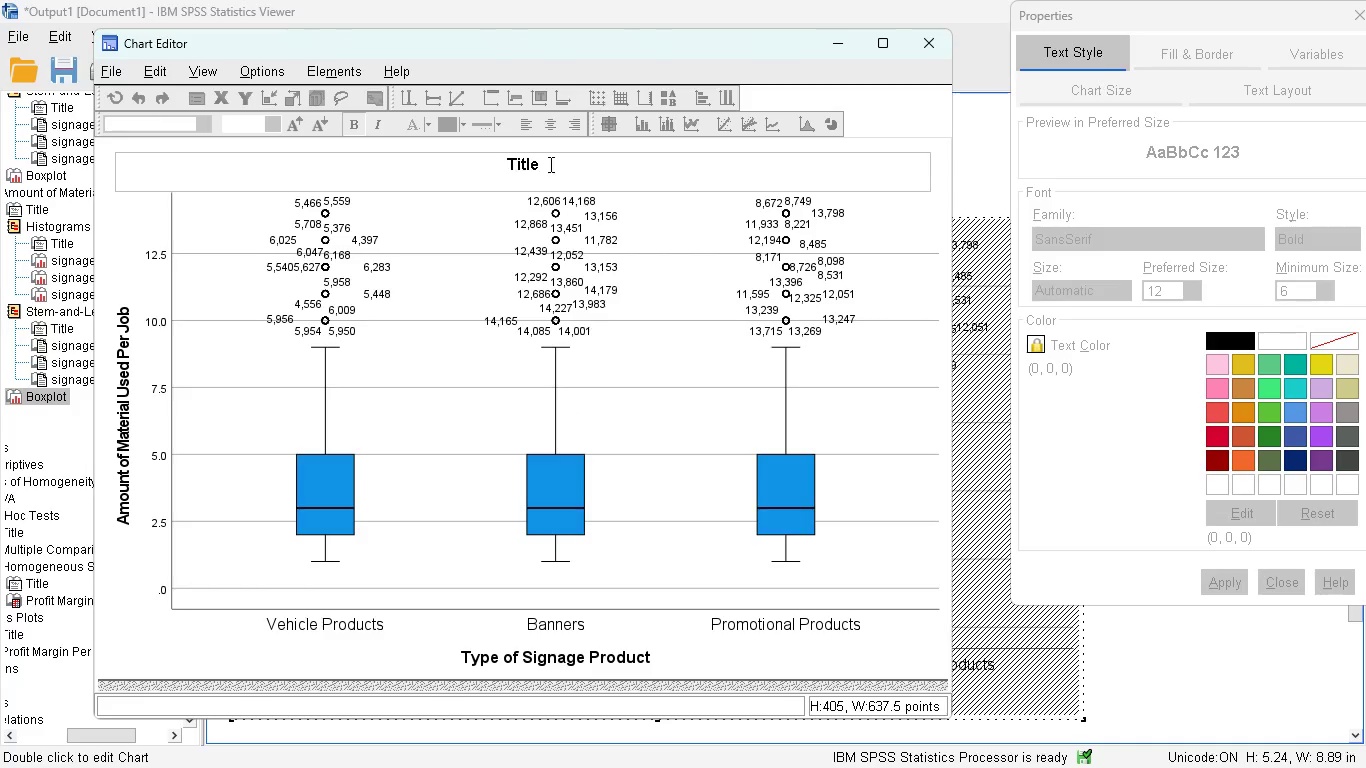 
hold_key(key=Backspace, duration=0.73)
 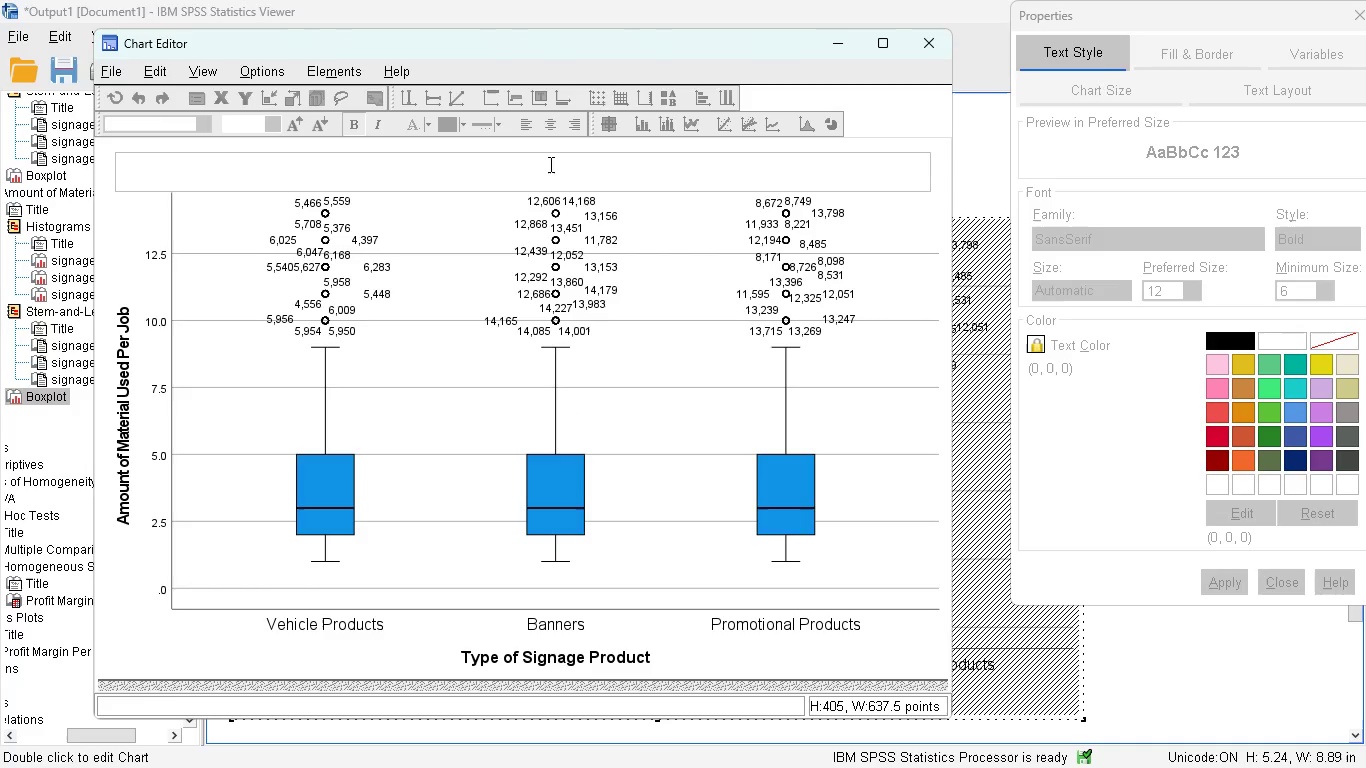 
type(Matrial Use)
key(Backspace)
type(age For diffrent )
key(Backspace)
key(Backspace)
key(Backspace)
key(Backspace)
key(Backspace)
type(erent Signage Product)
 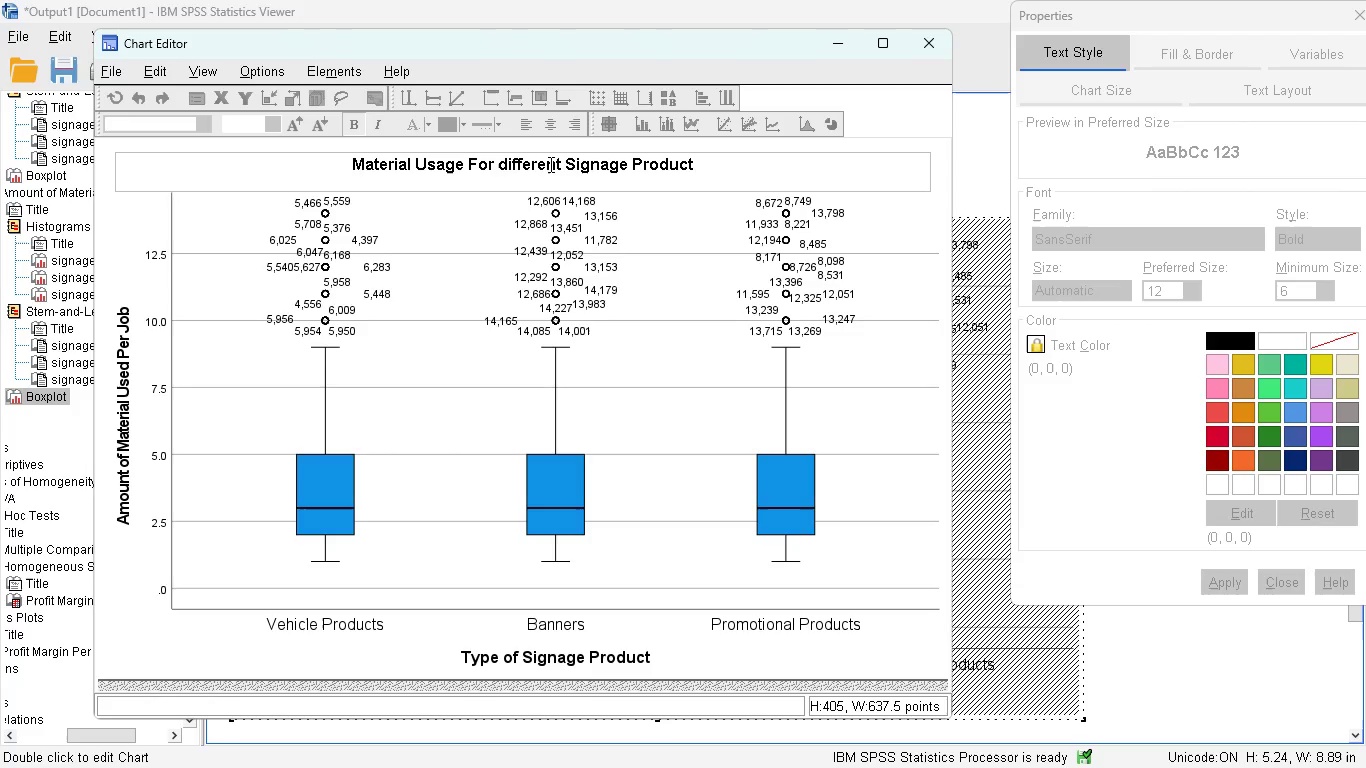 
key(Enter)
 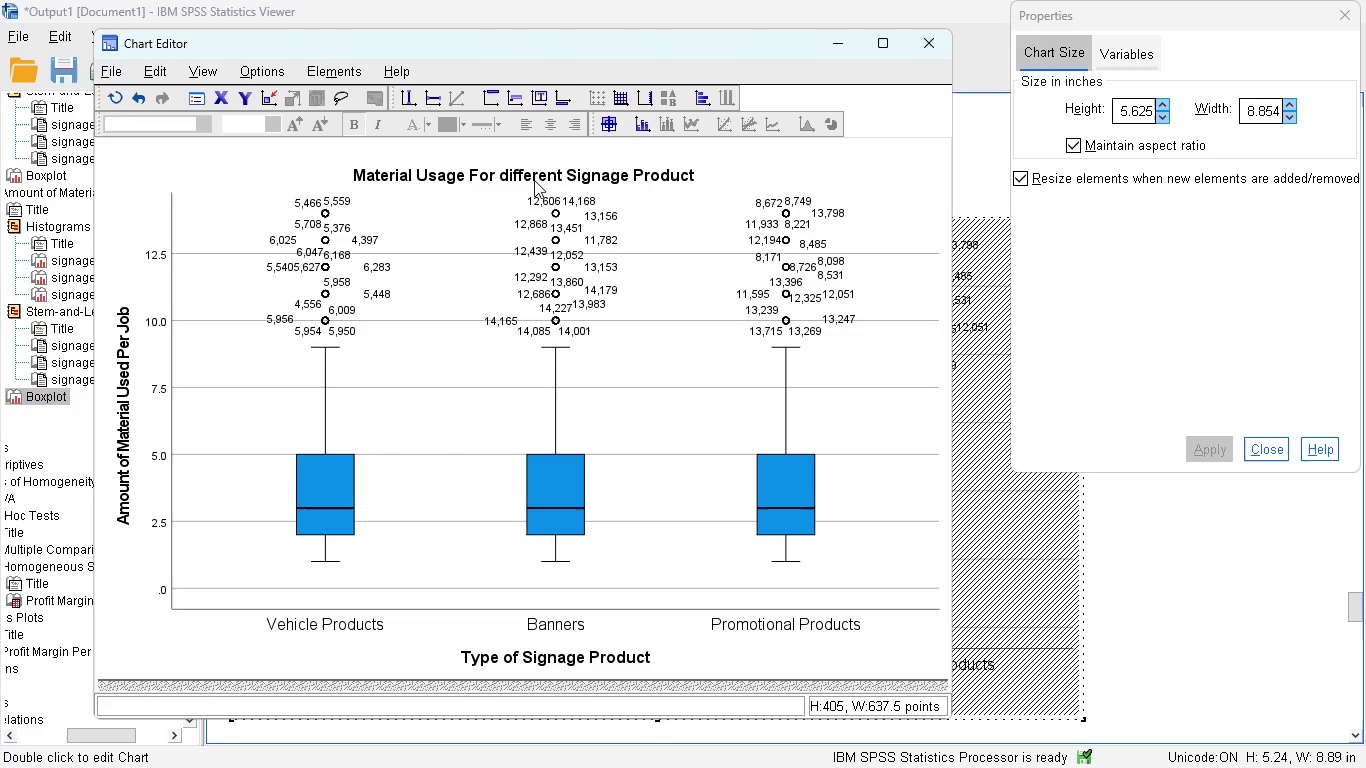 
left_click([532, 176])
 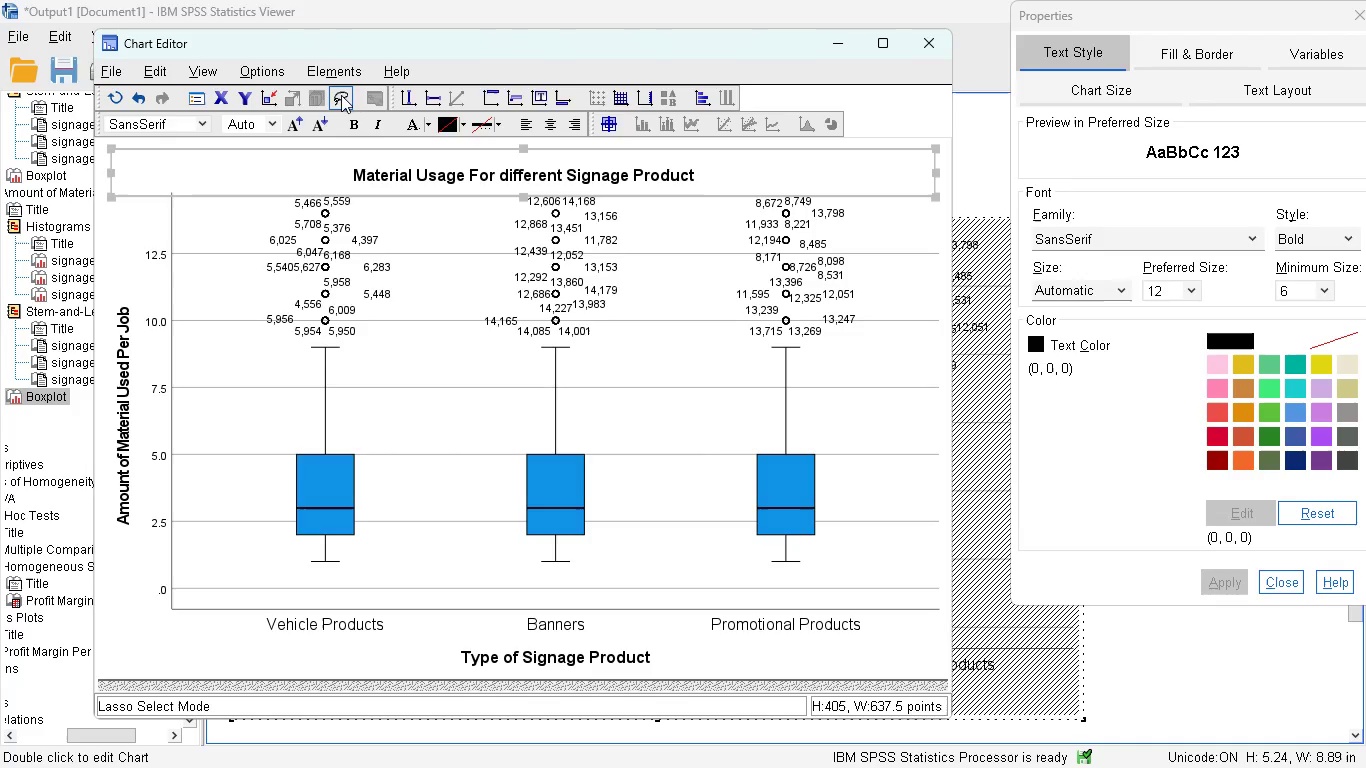 
left_click([294, 117])
 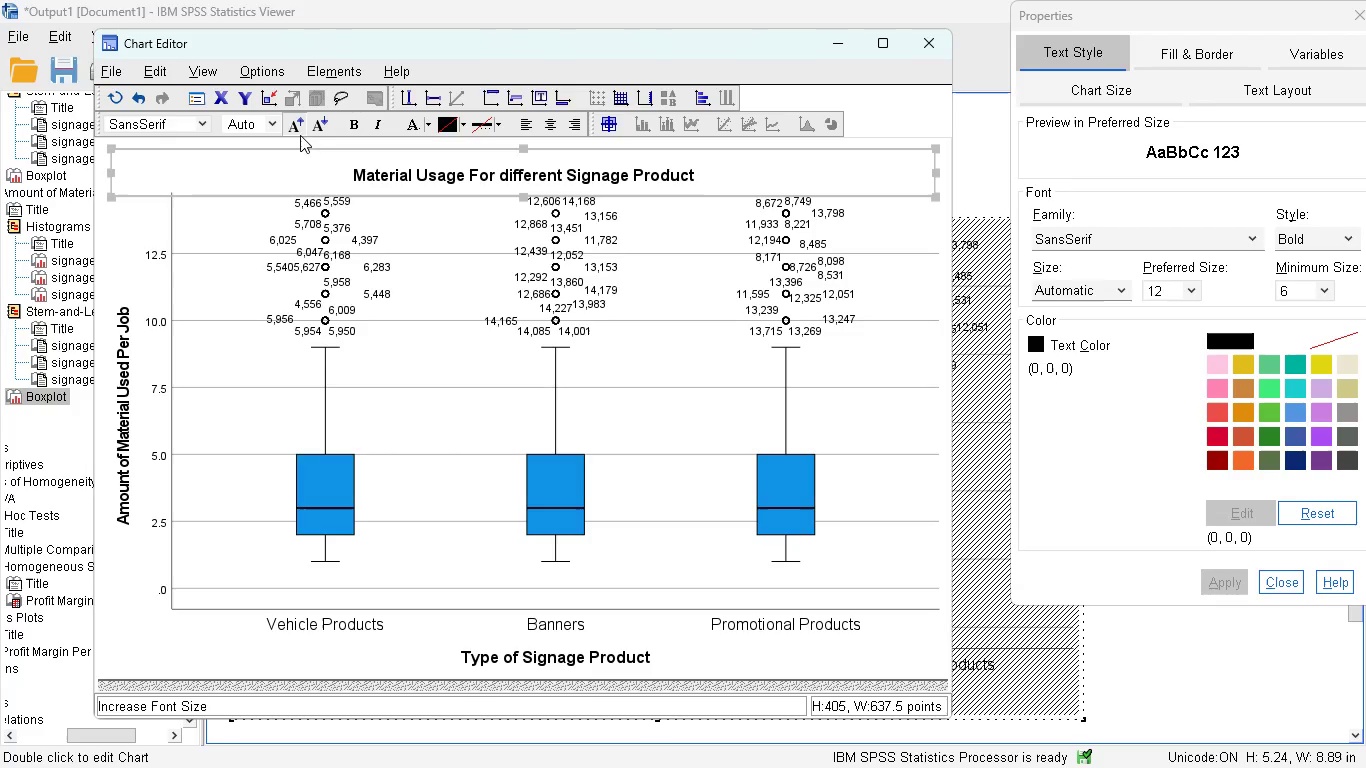 
left_click([298, 124])
 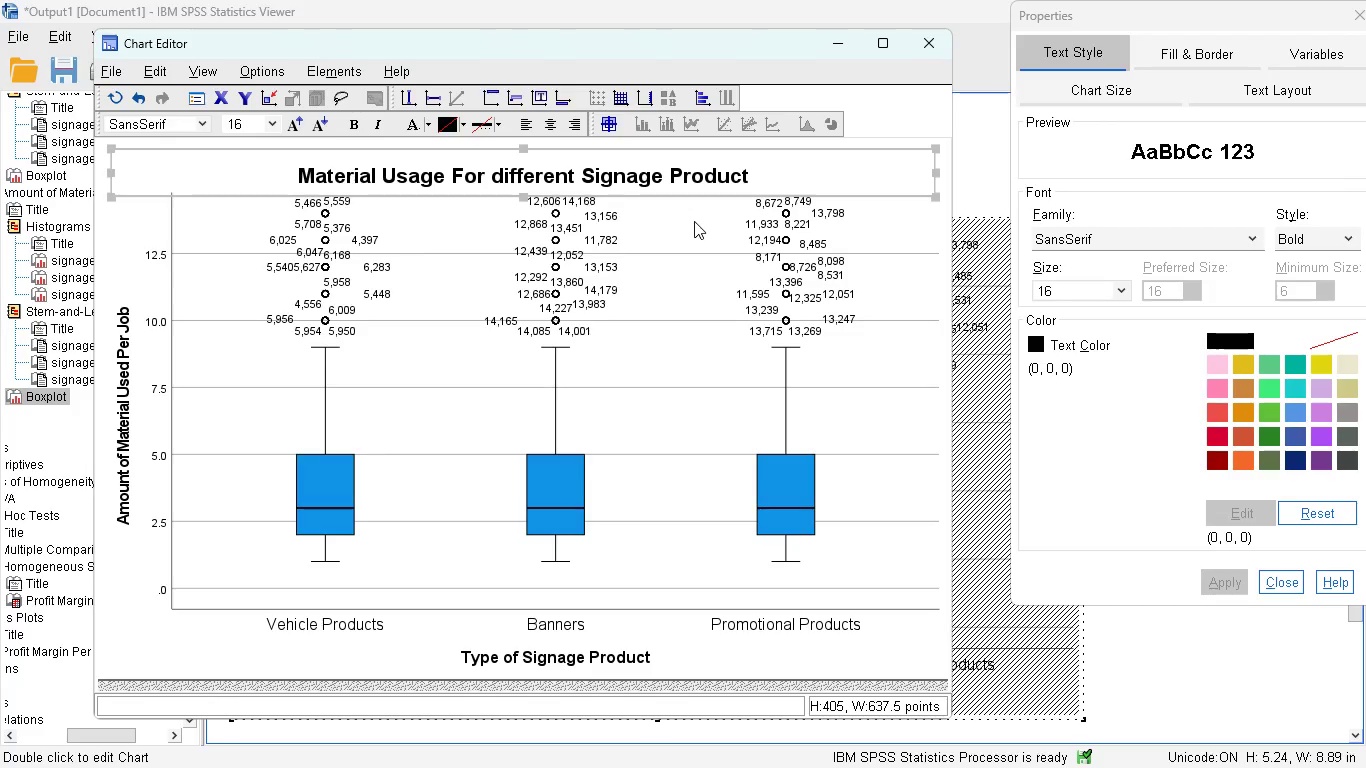 
wait(6.11)
 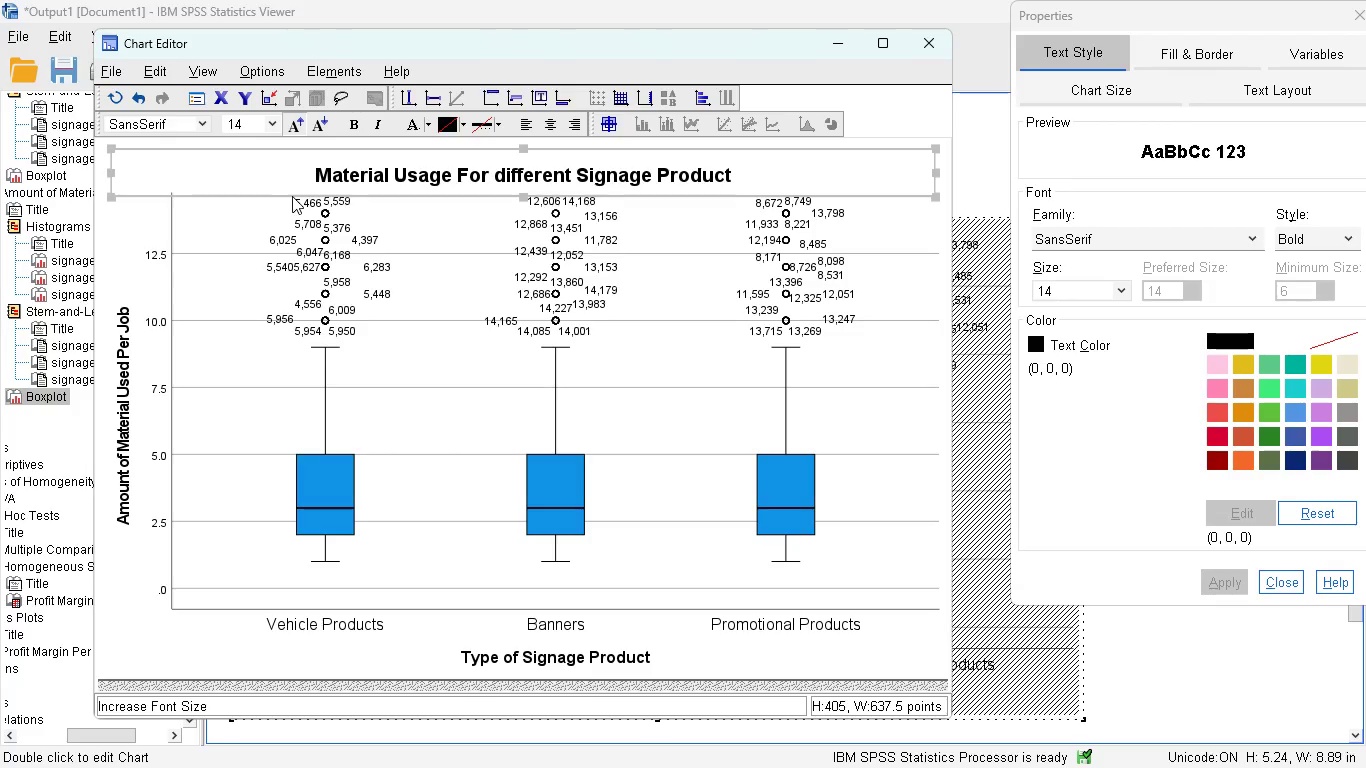 
left_click([571, 442])
 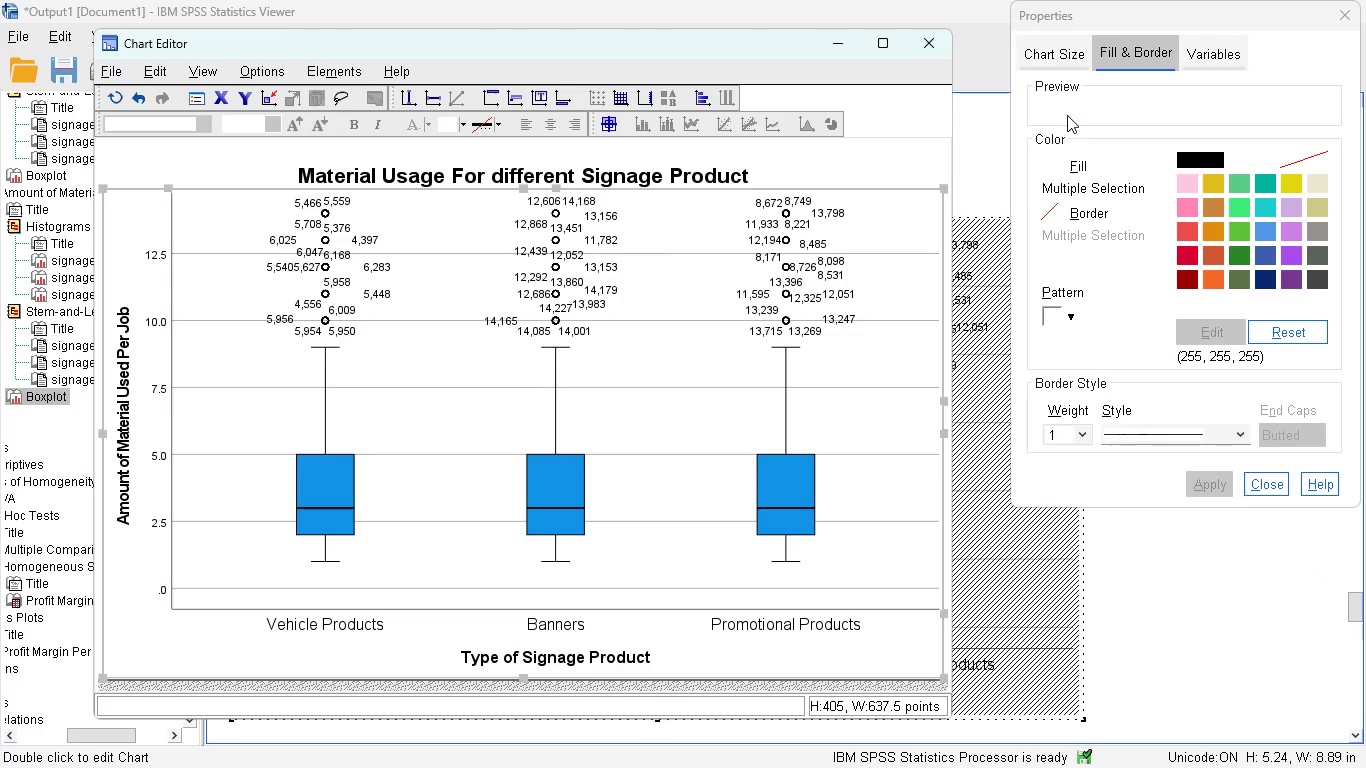 
wait(5.3)
 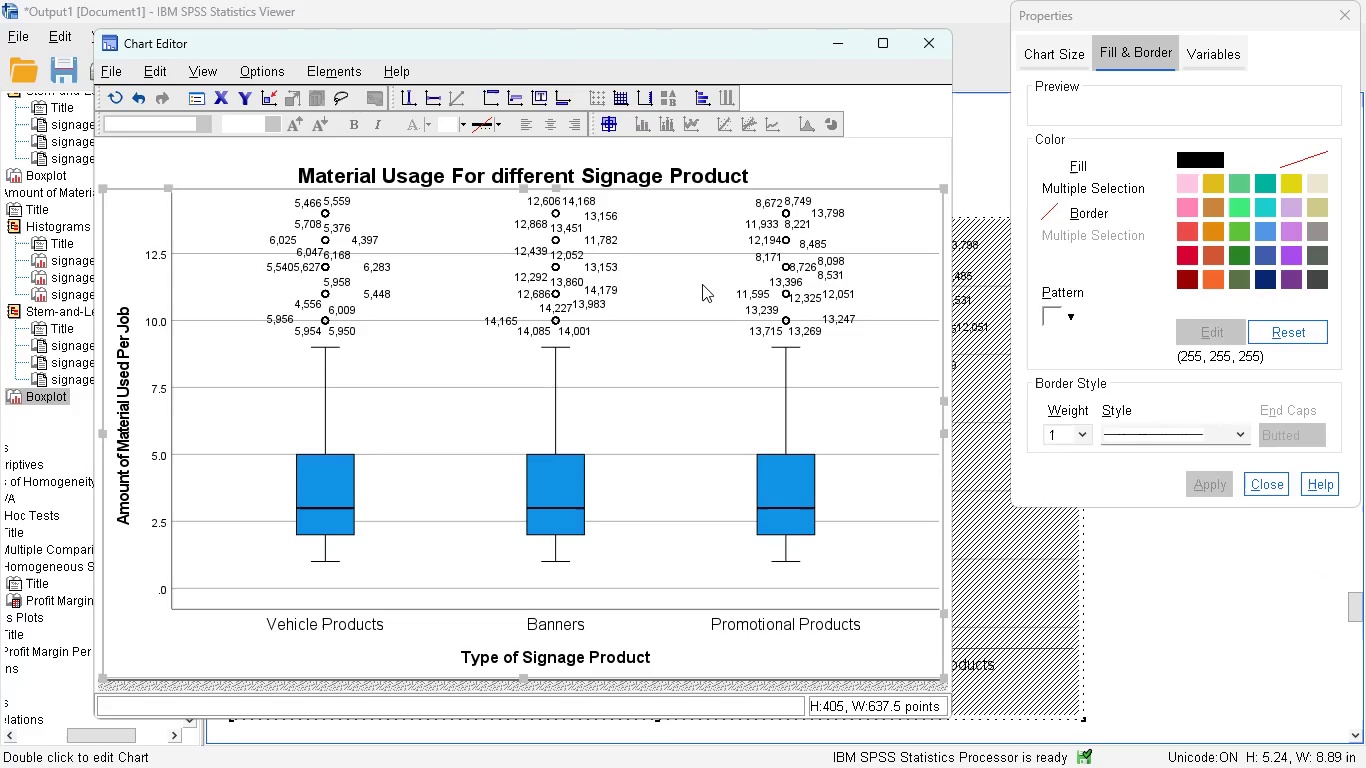 
left_click([1195, 51])
 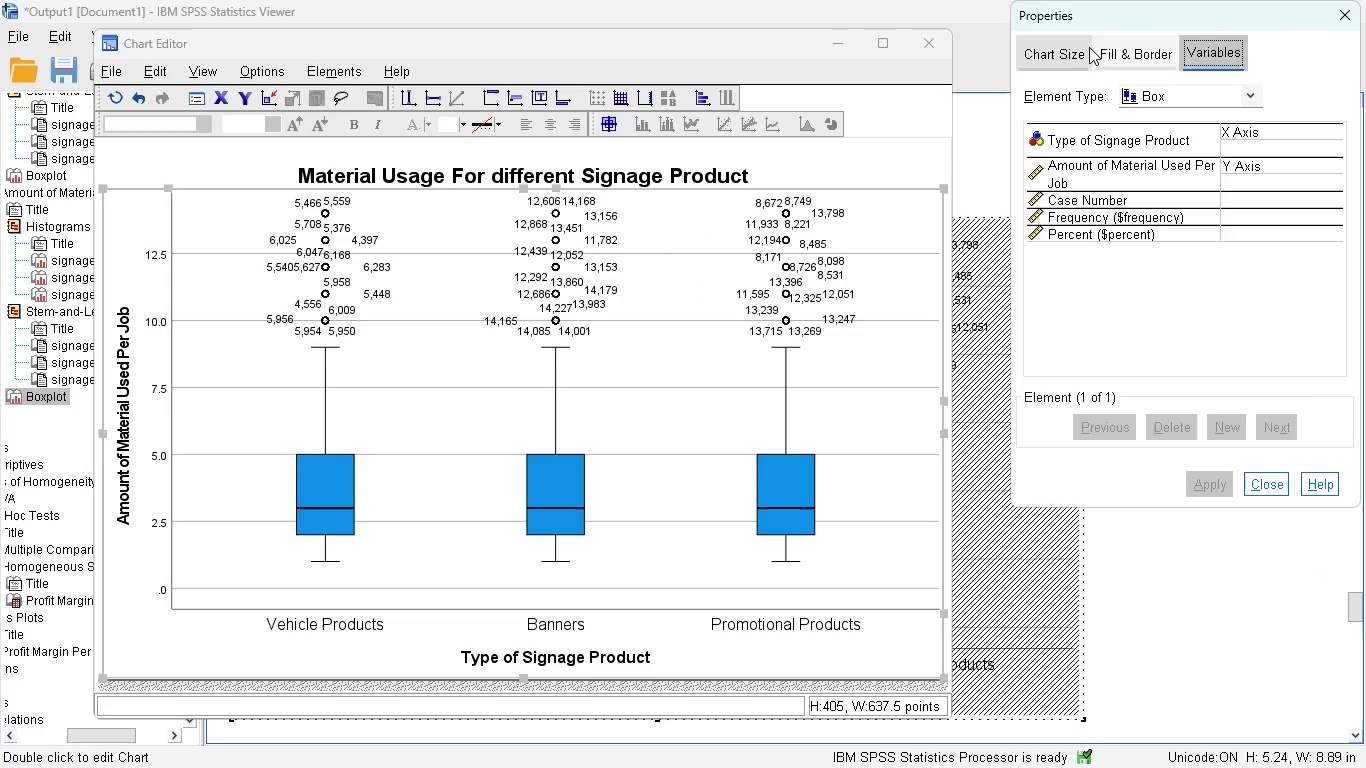 
left_click([1058, 48])
 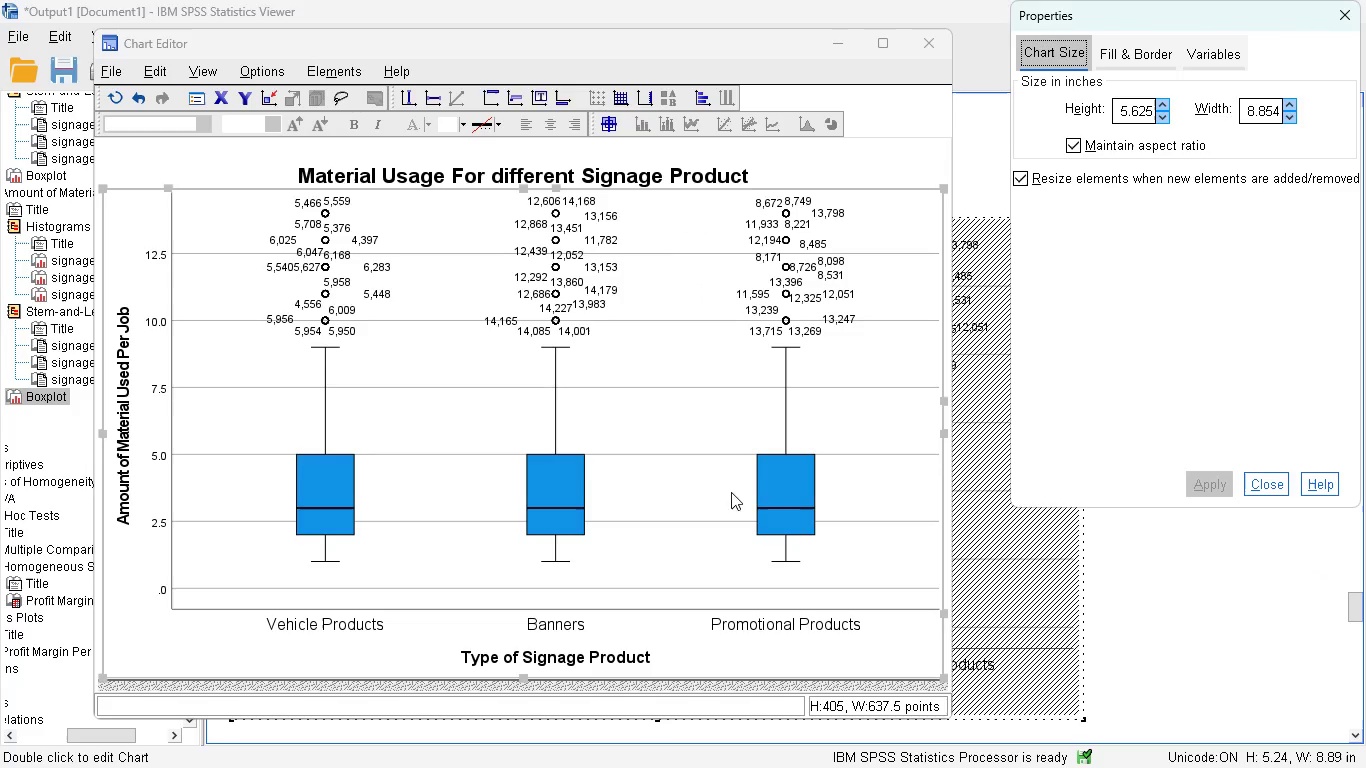 
left_click([792, 476])
 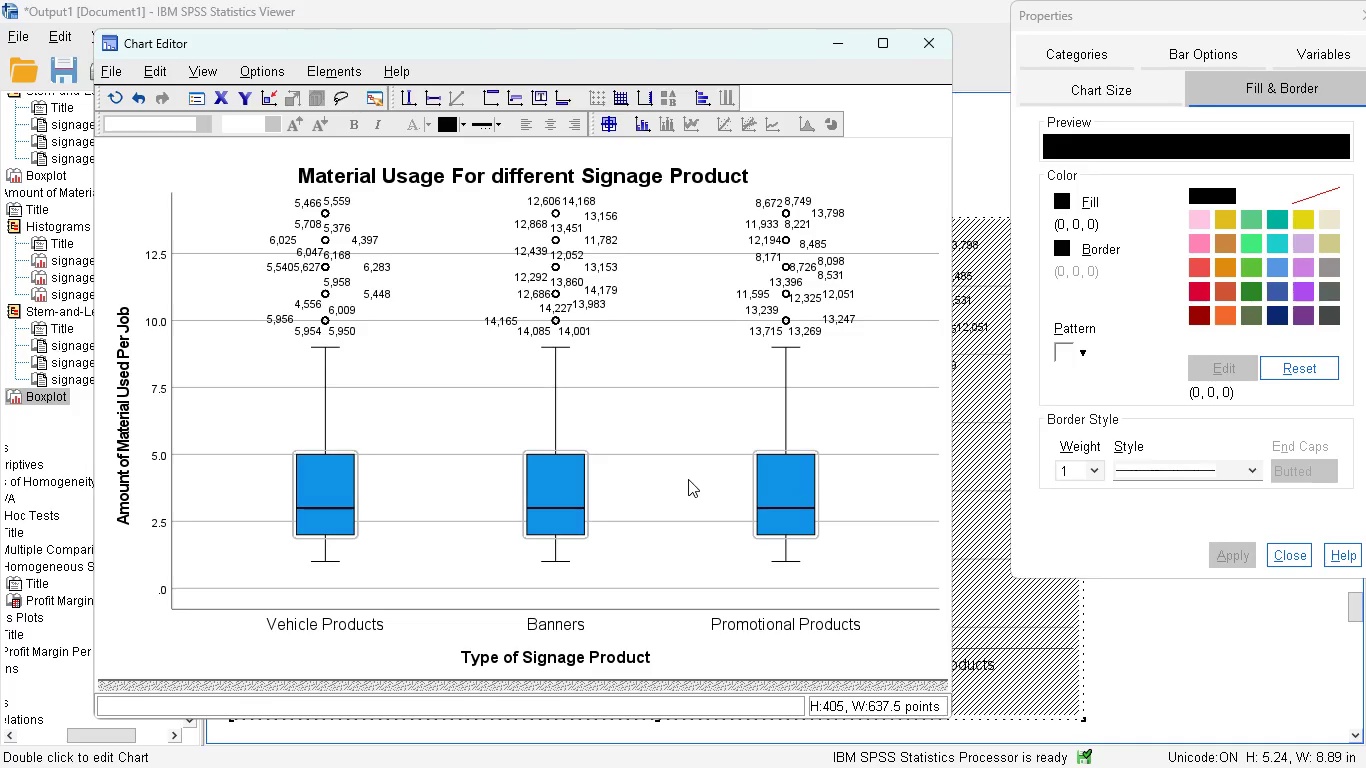 
left_click([318, 488])
 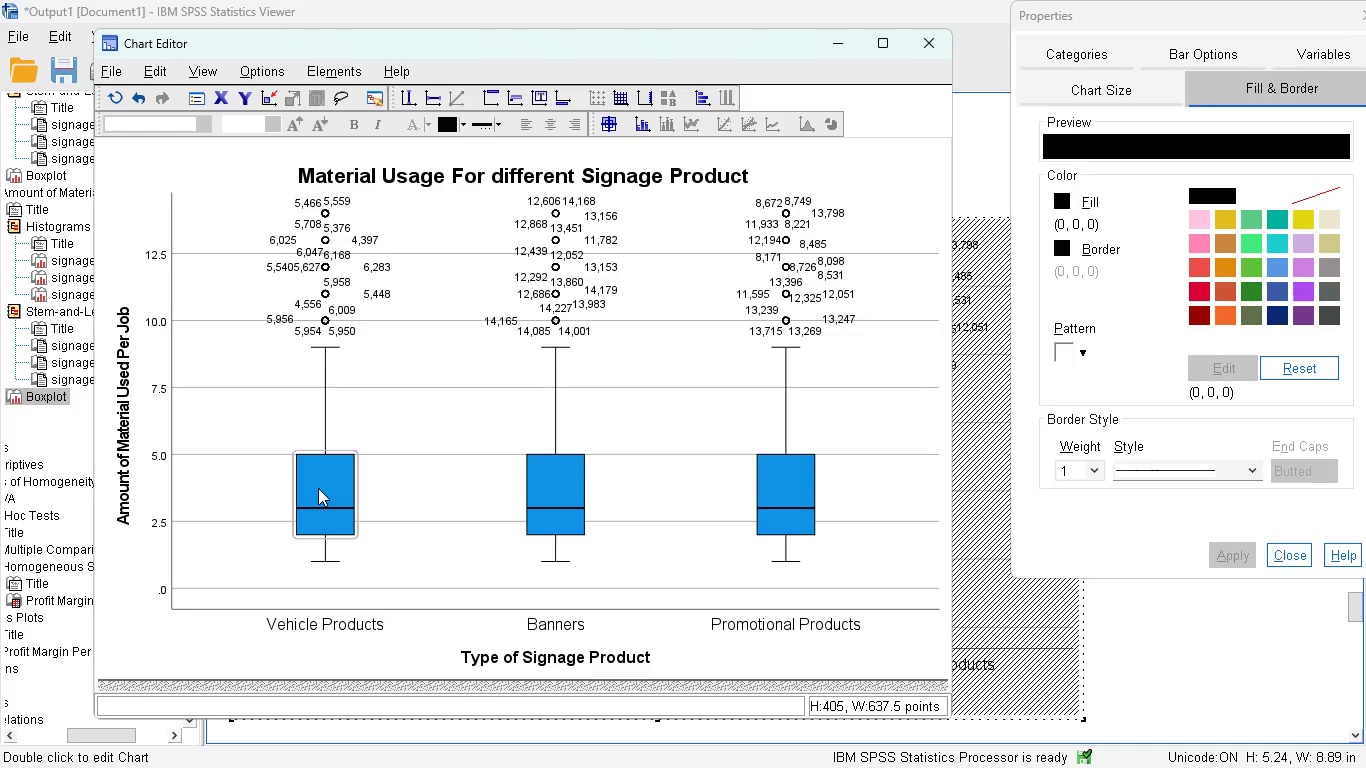 
left_click([318, 488])
 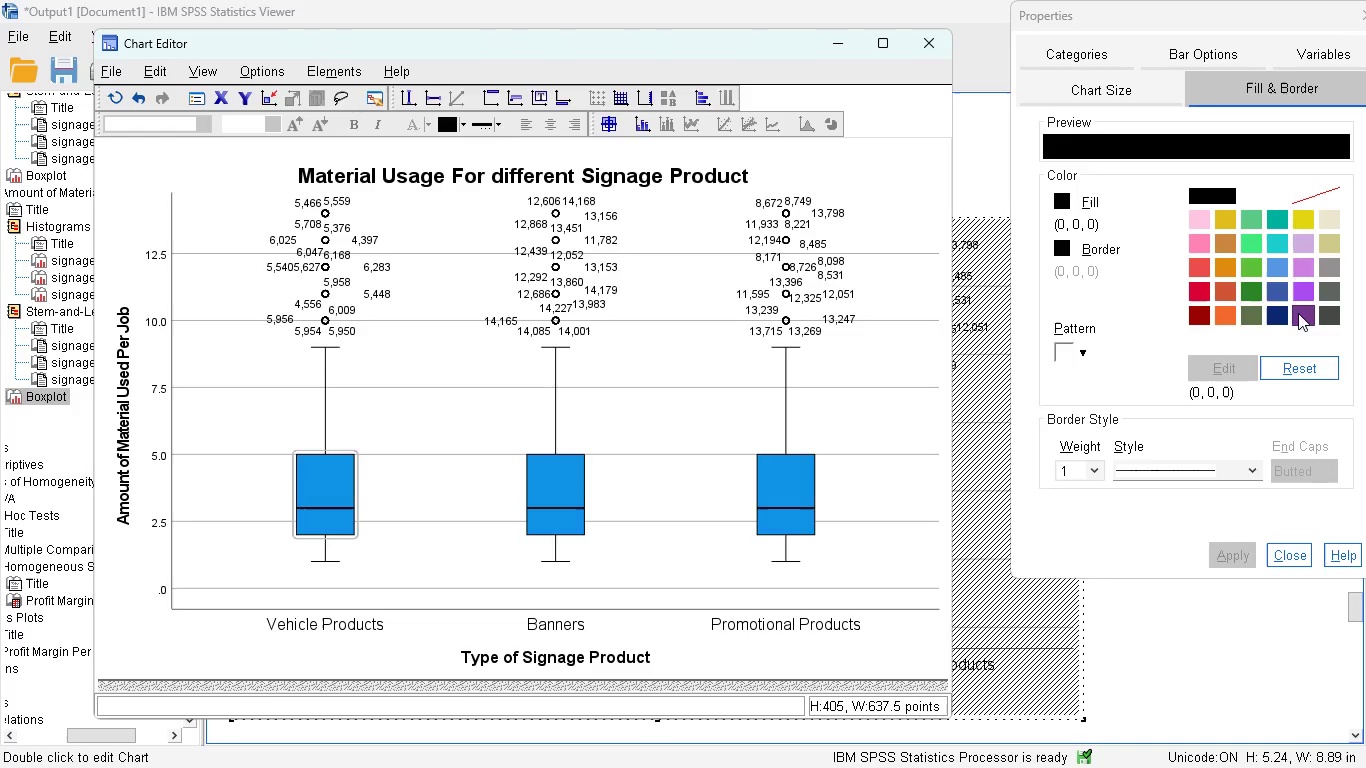 
left_click([1285, 314])
 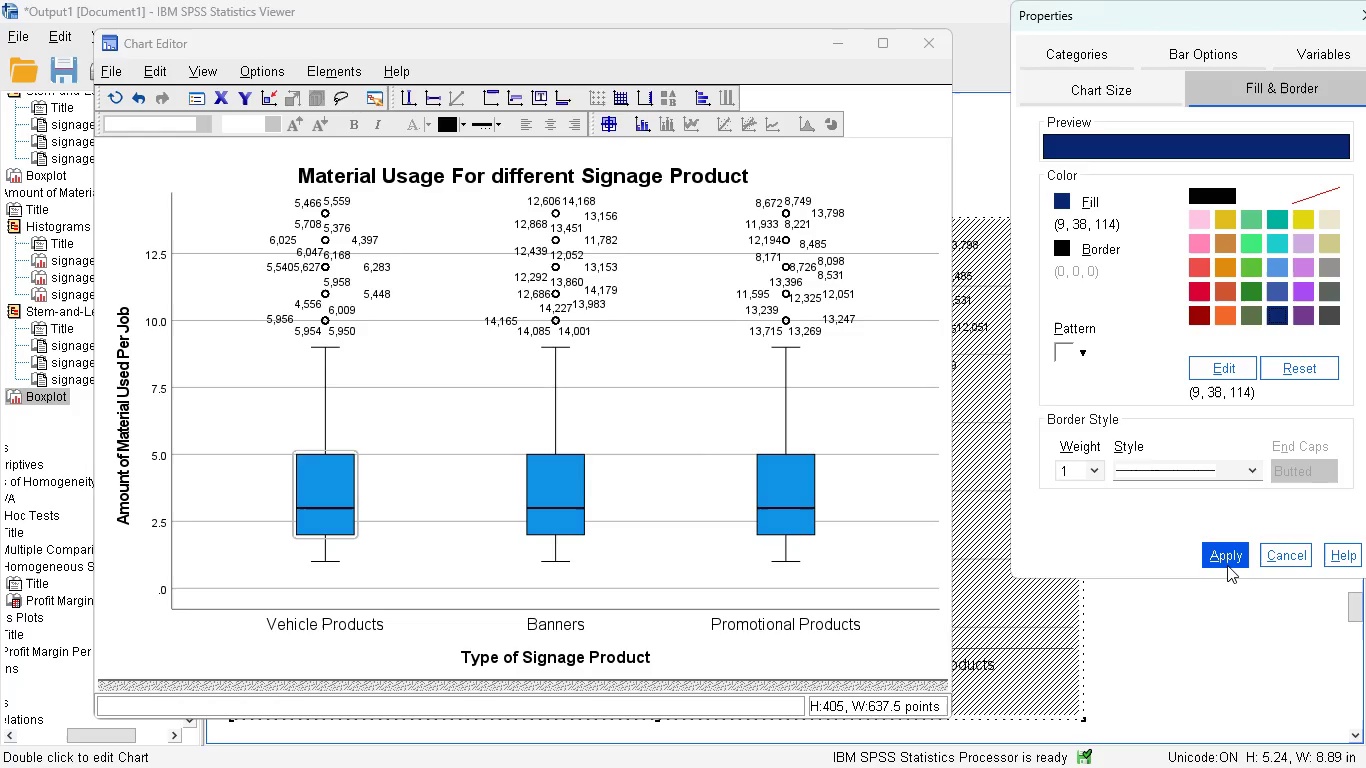 
left_click([1227, 565])
 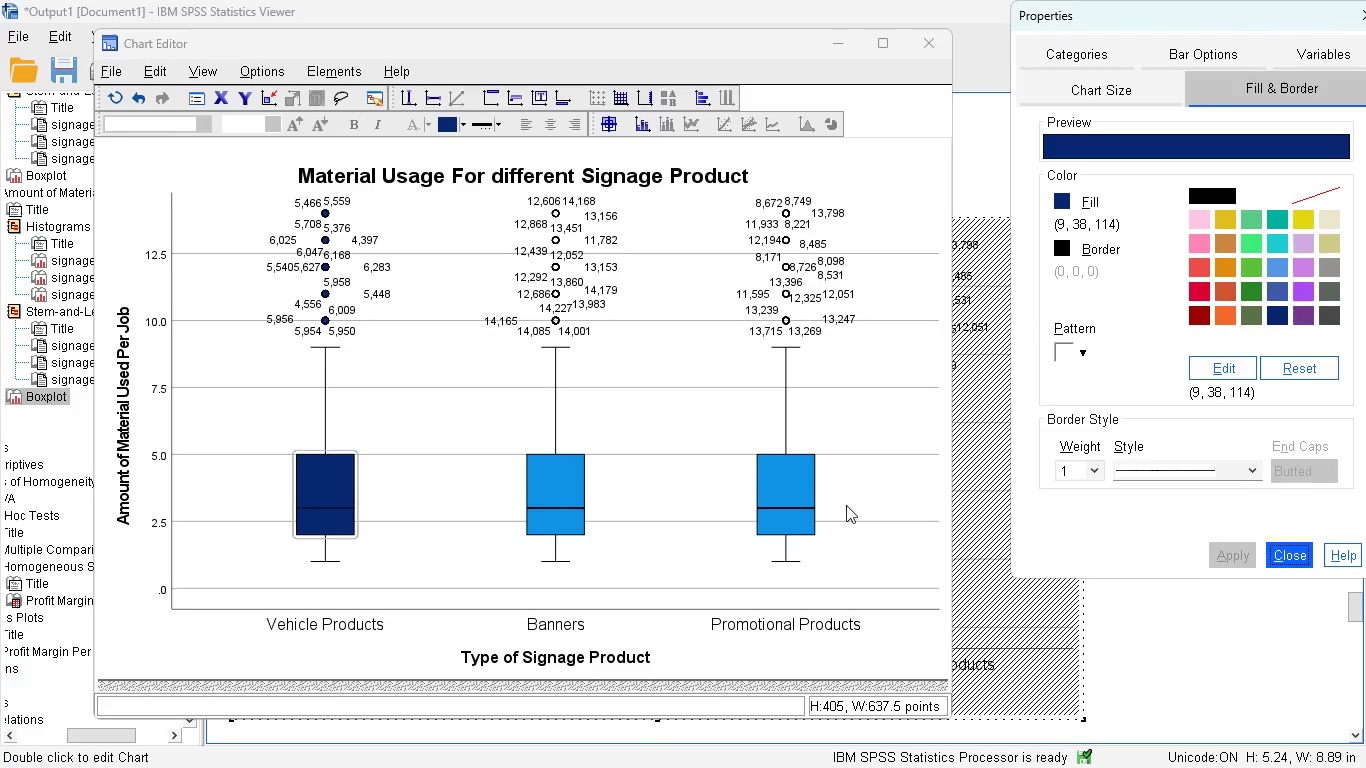 
left_click([528, 480])
 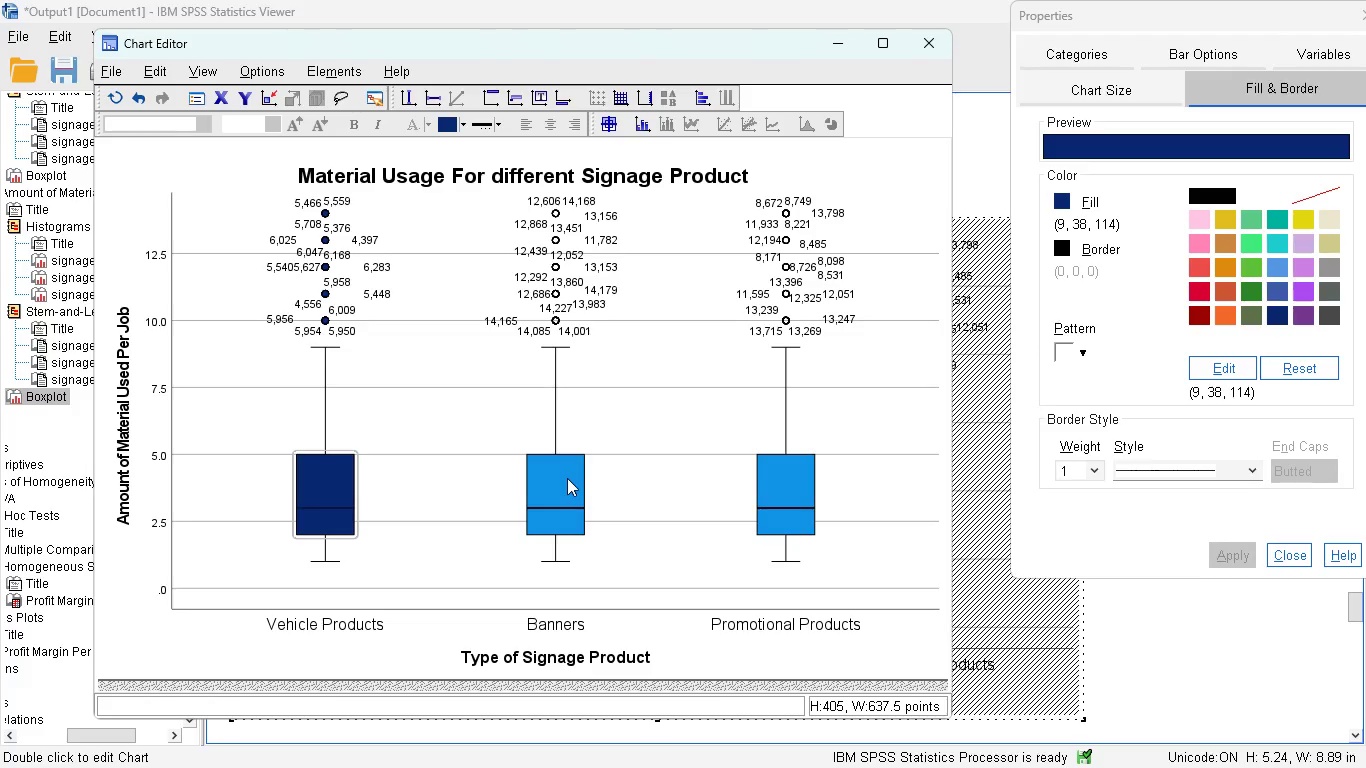 
left_click([567, 478])
 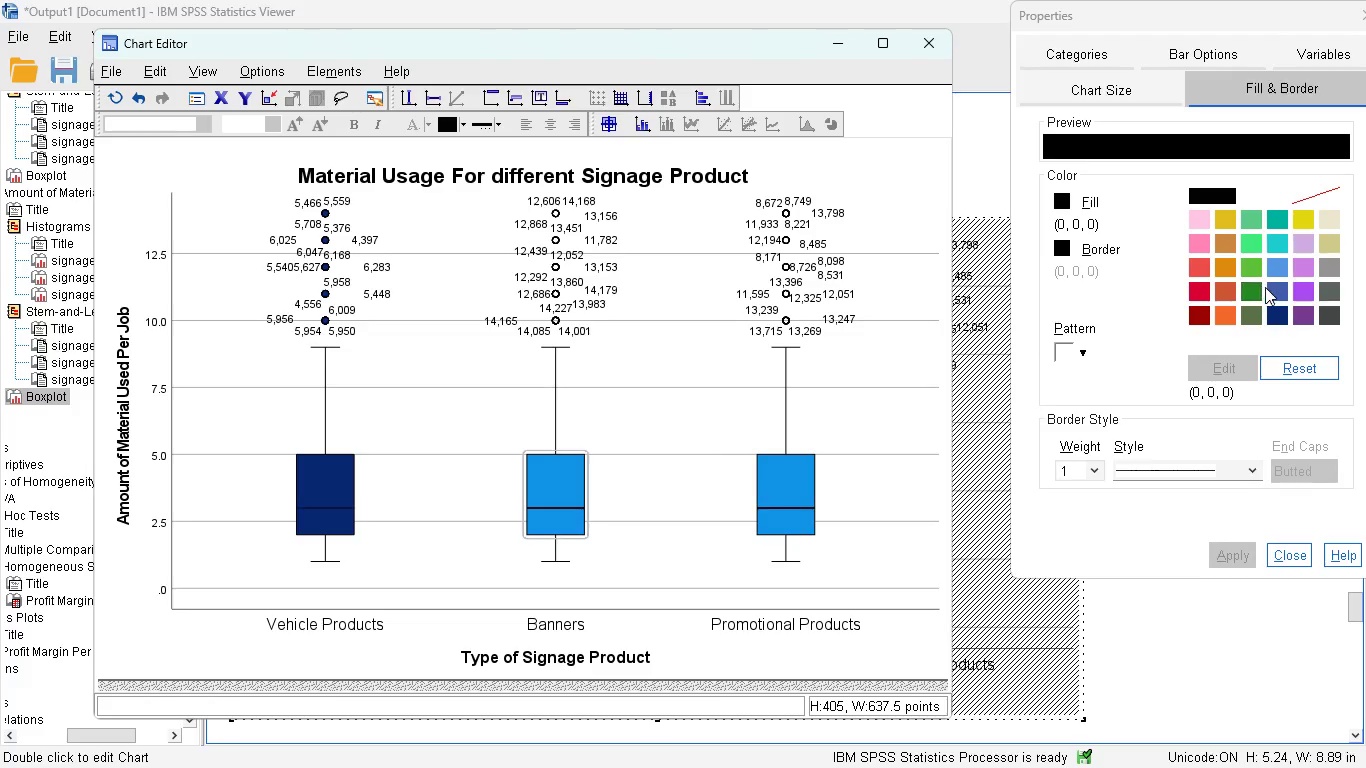 
left_click([1274, 287])
 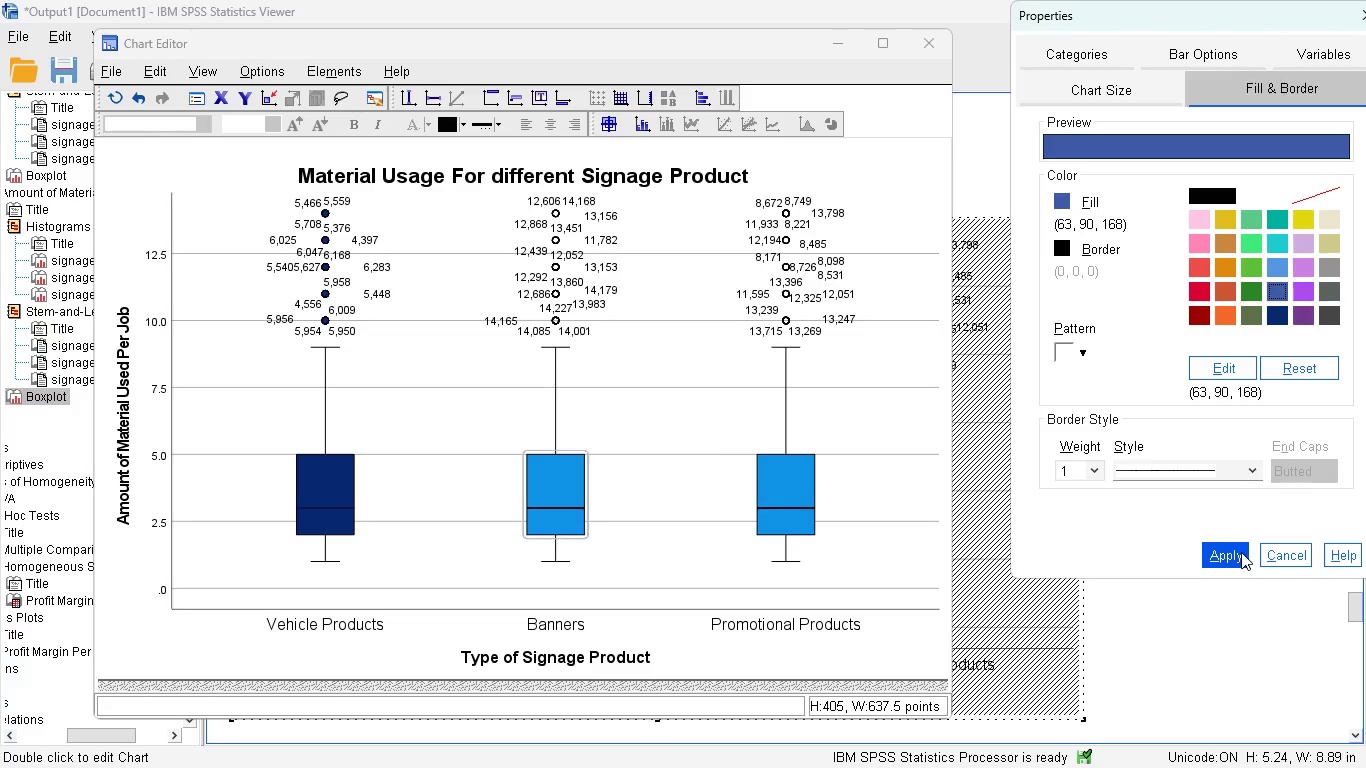 
left_click([1238, 556])
 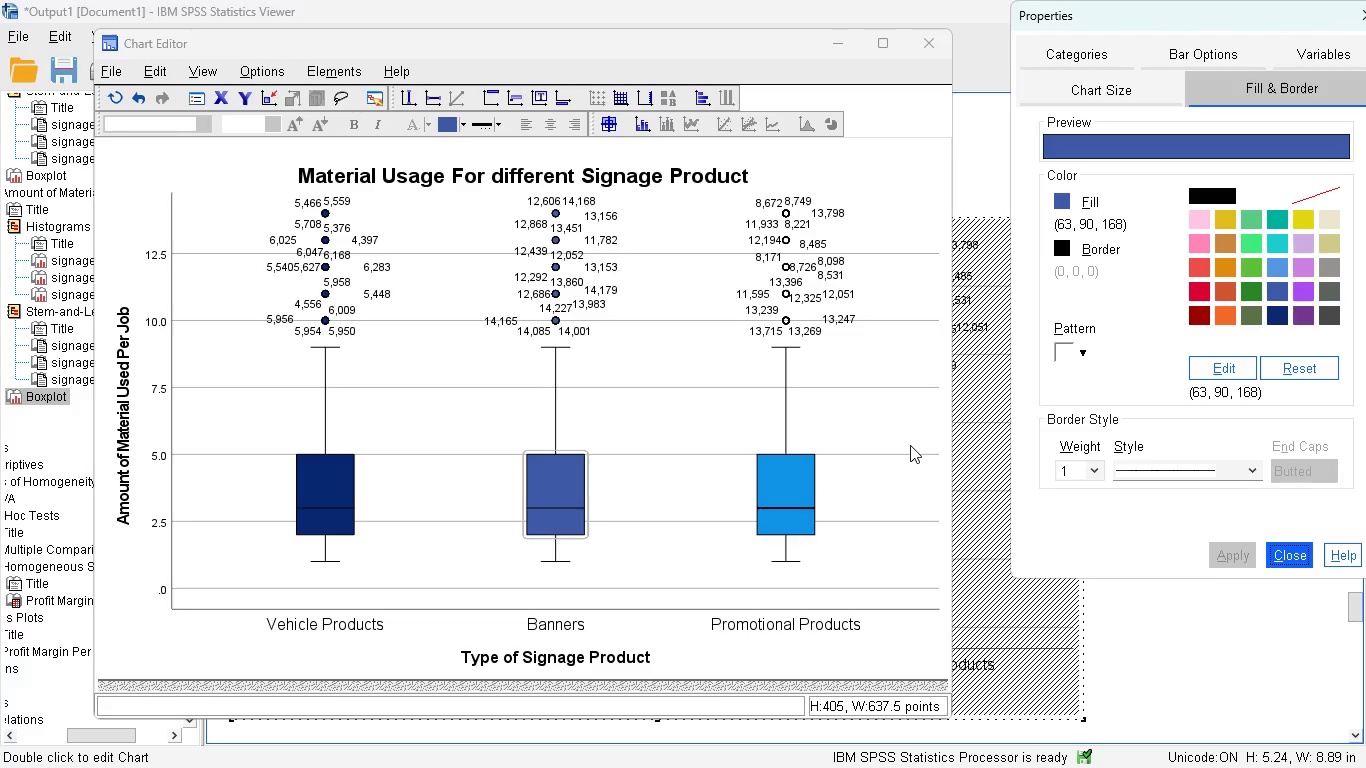 
left_click([803, 474])
 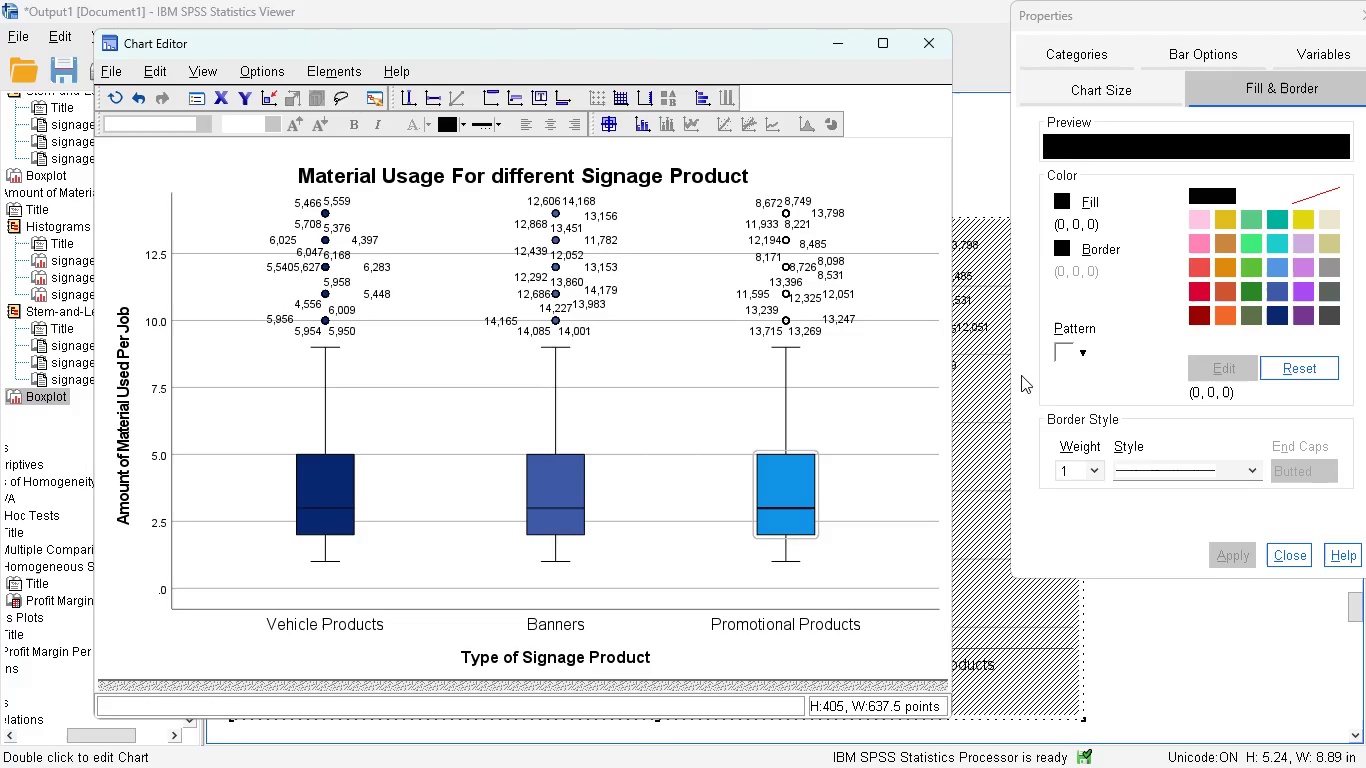 
left_click([800, 485])
 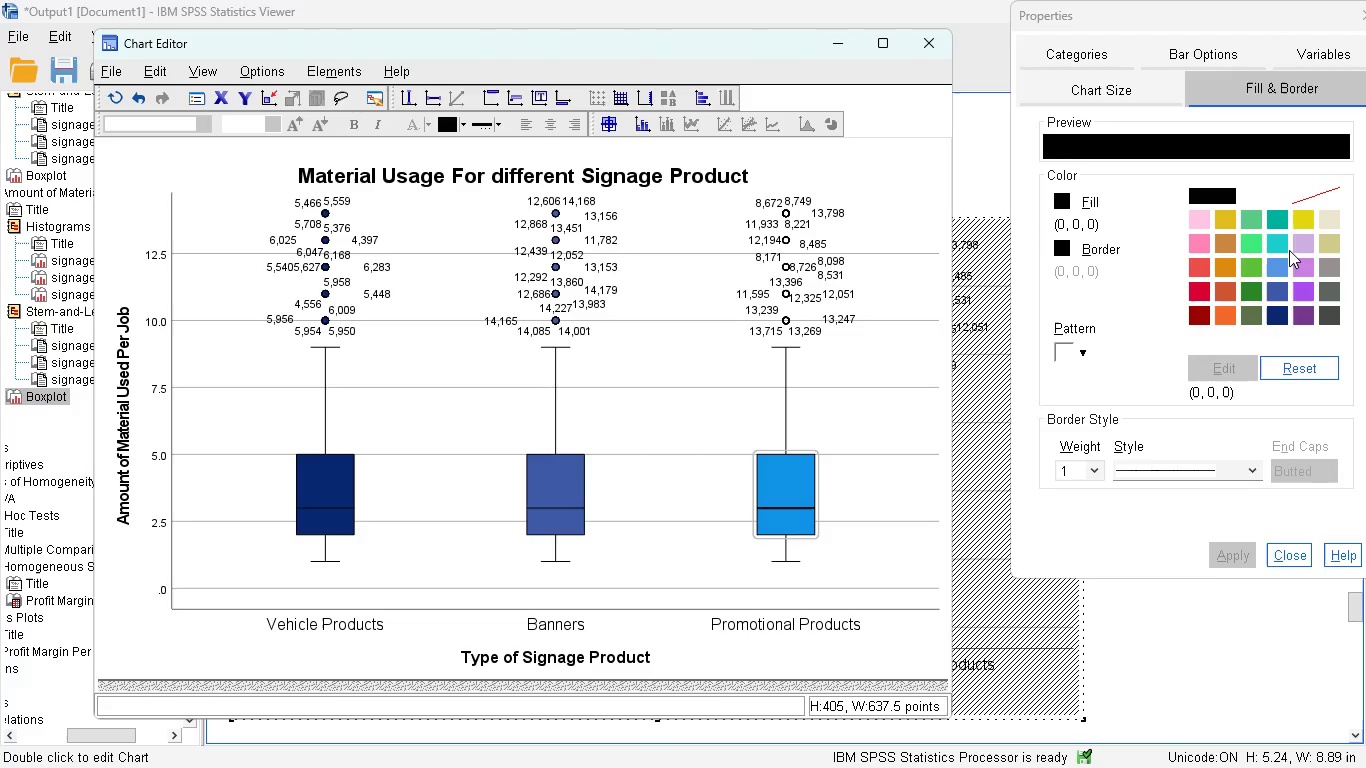 
left_click([1276, 262])
 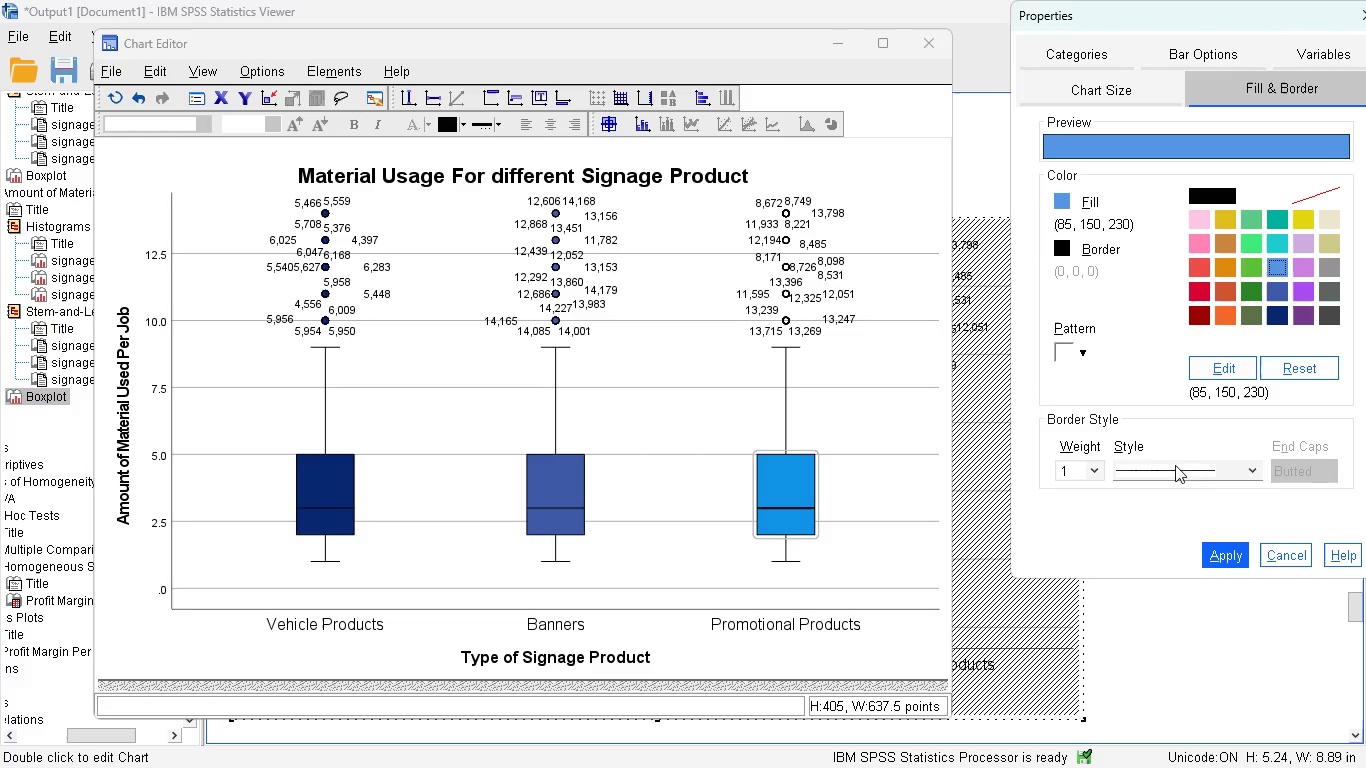 
left_click([1225, 543])
 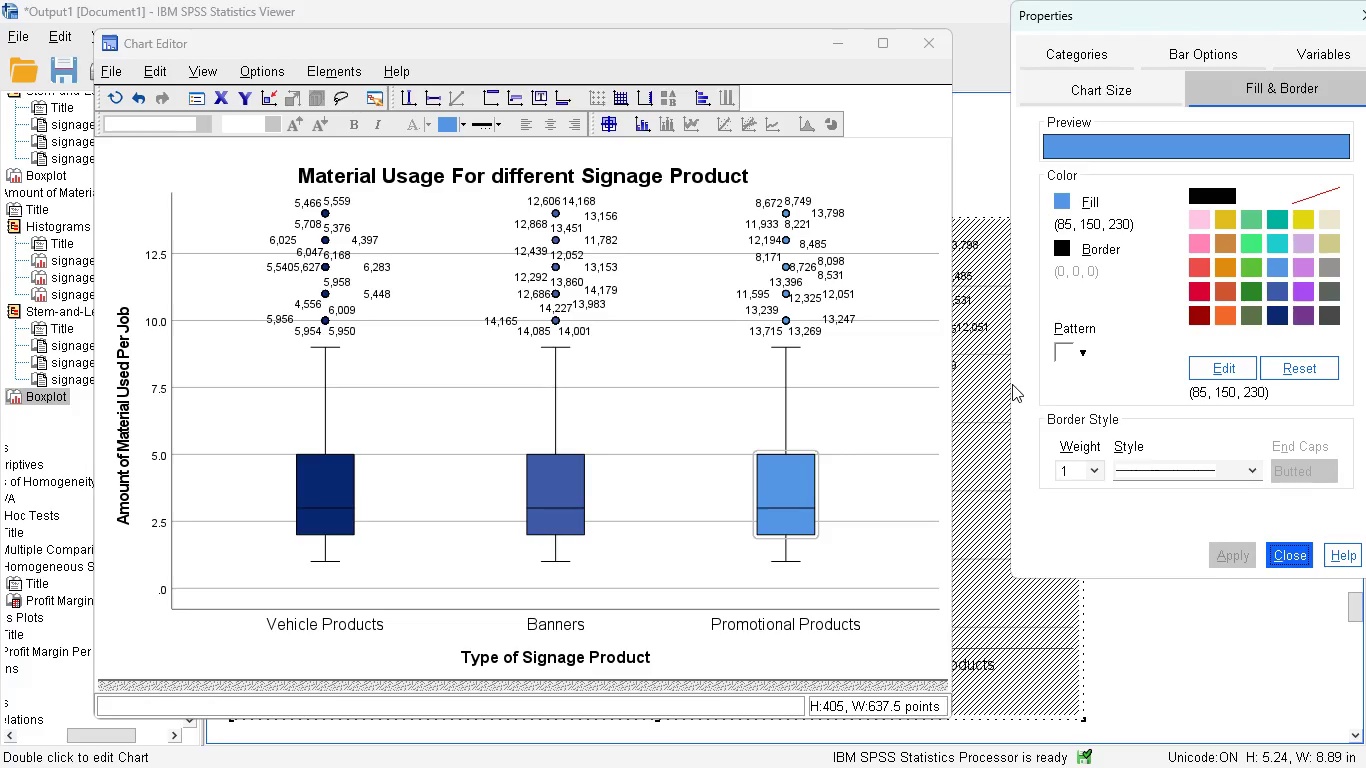 
wait(5.38)
 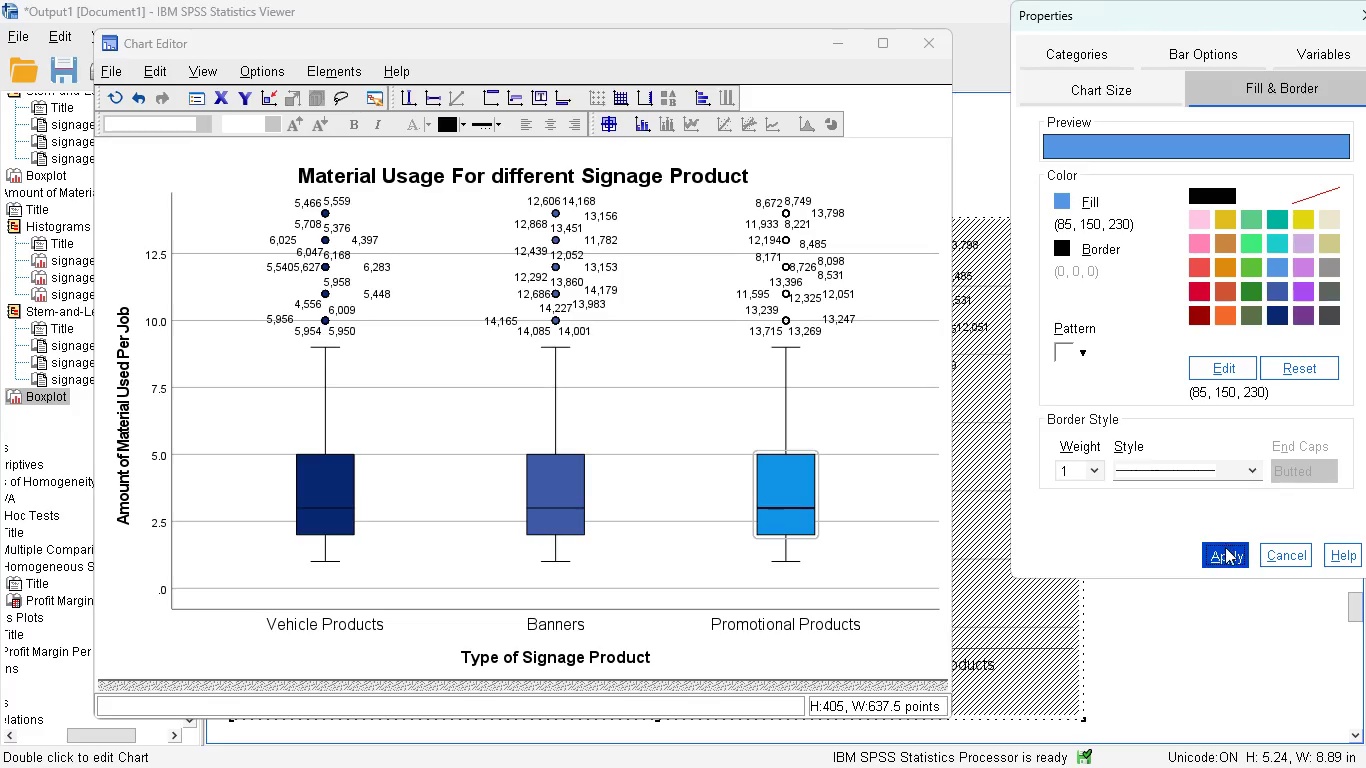 
left_click([1297, 555])
 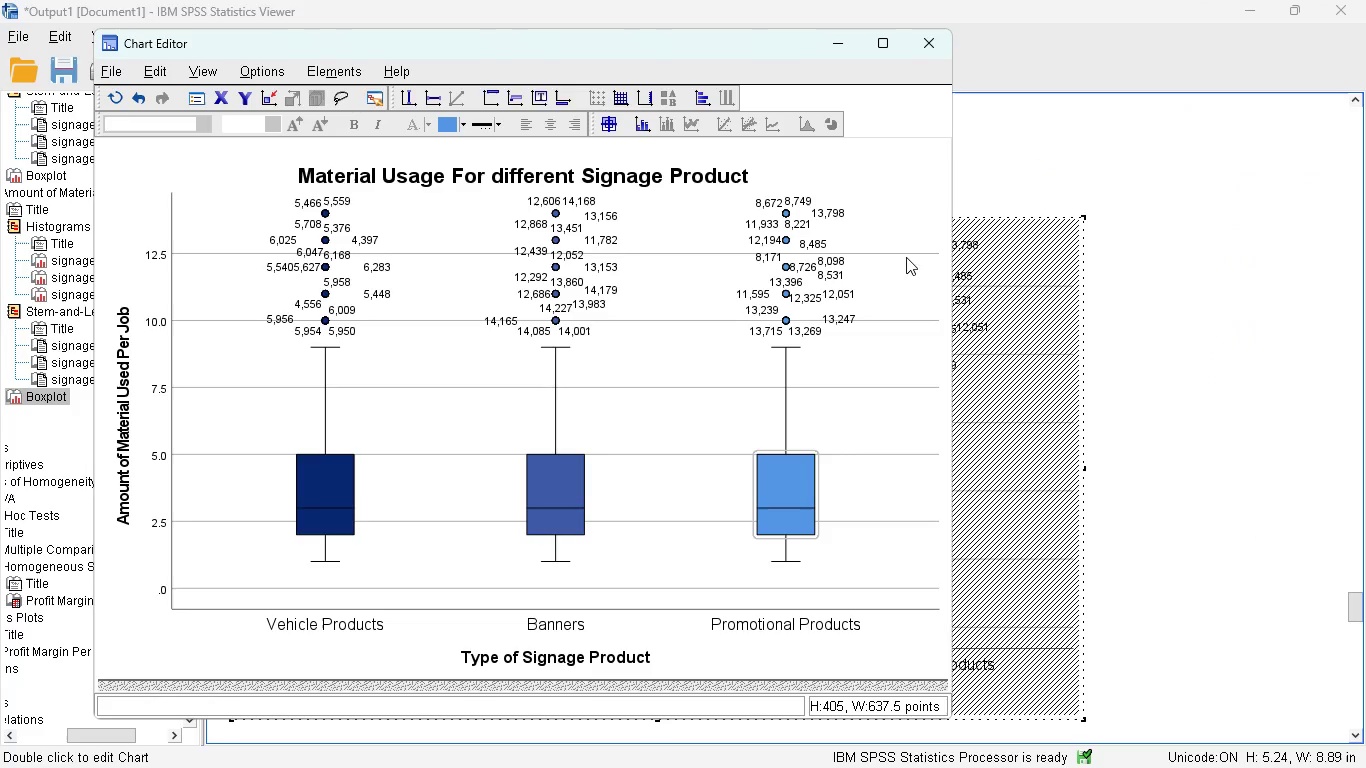 
left_click([898, 244])
 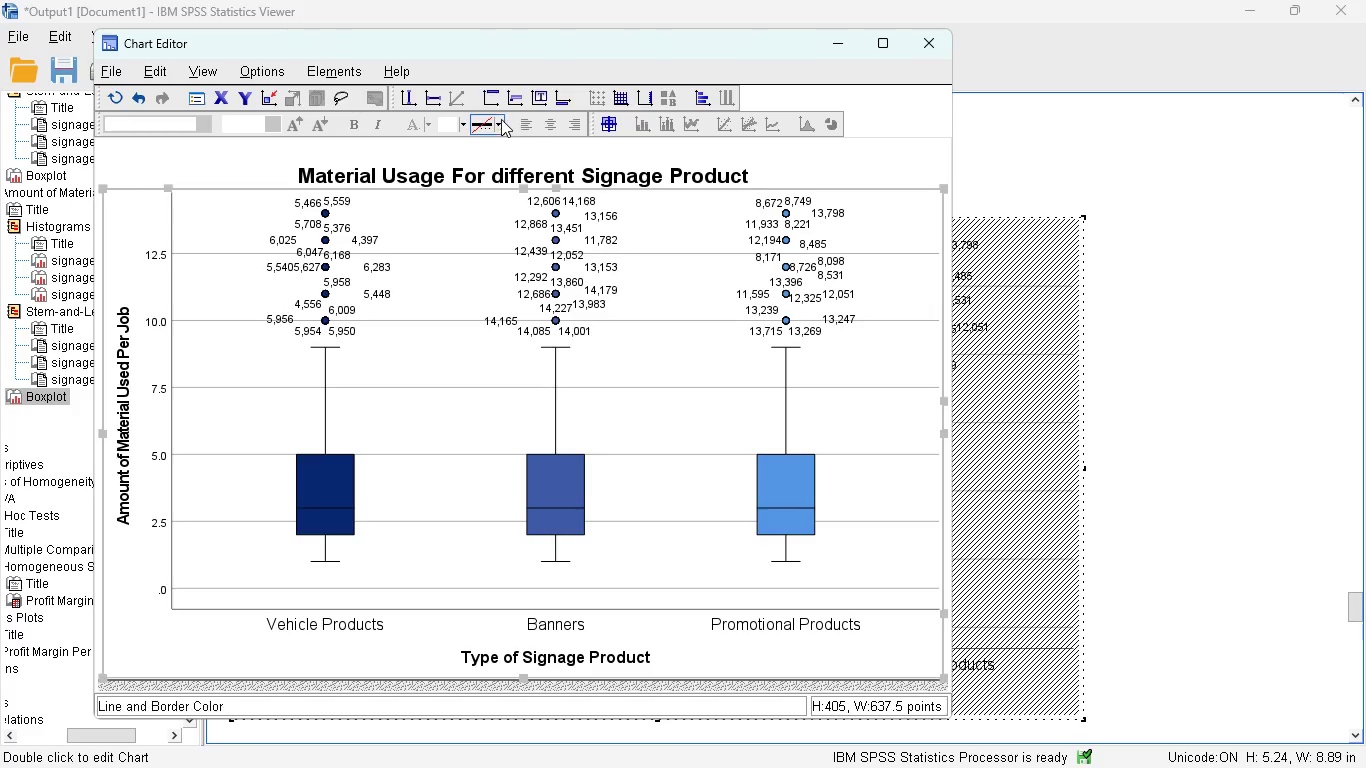 
wait(14.17)
 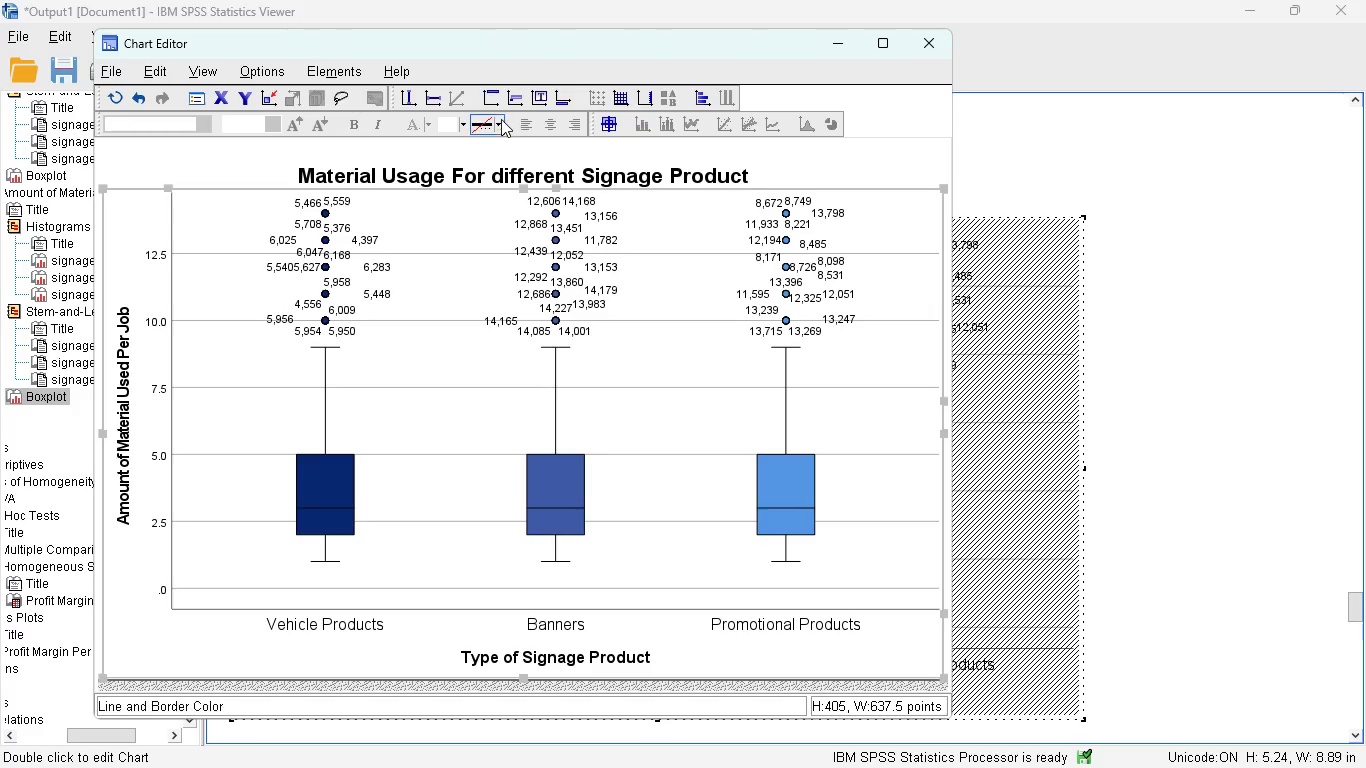 
left_click([275, 71])
 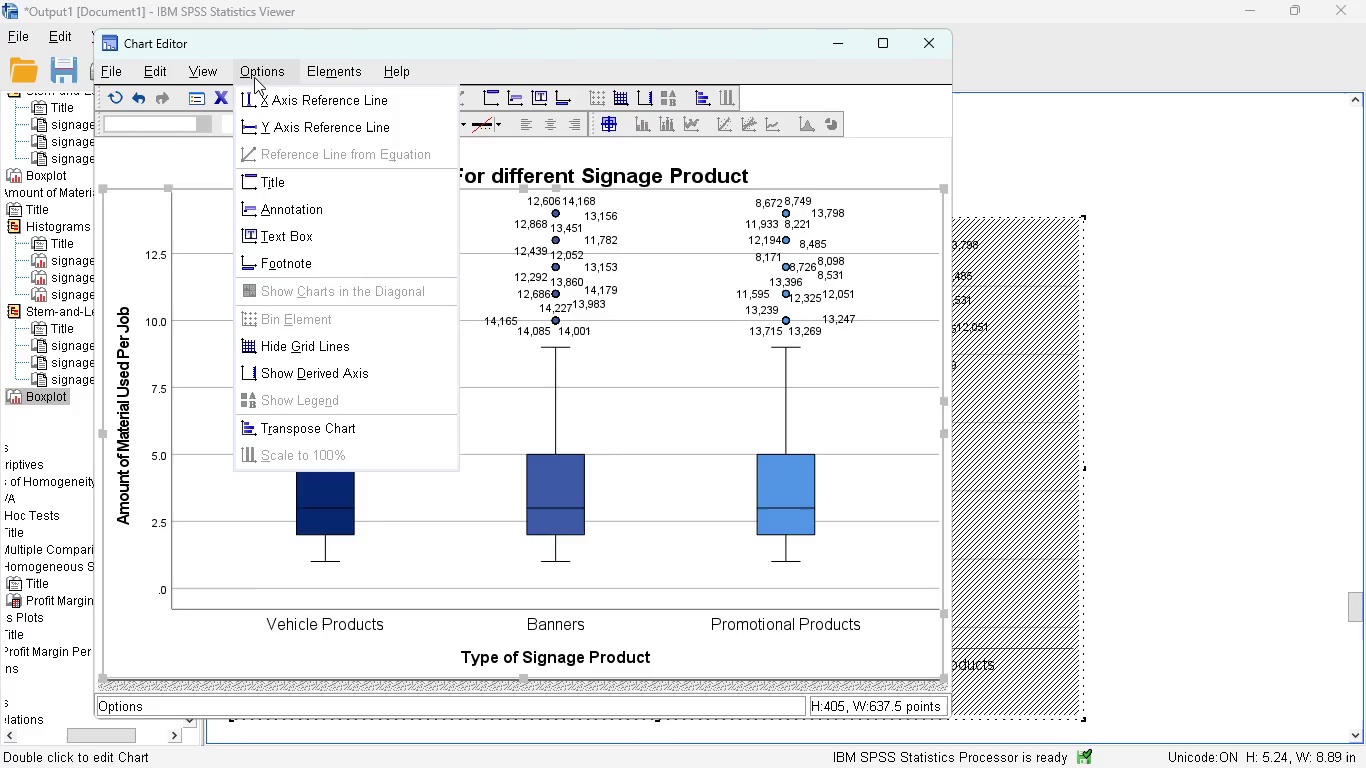 
wait(14.25)
 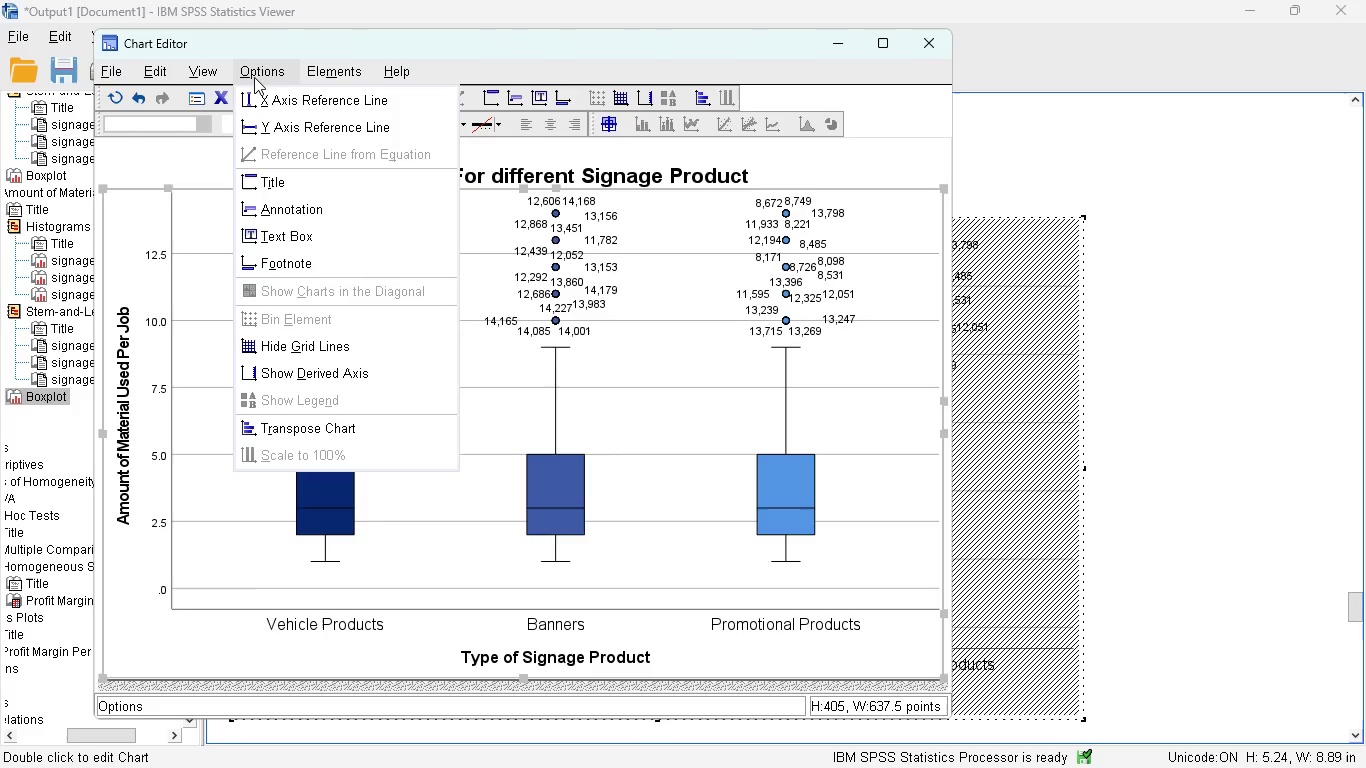 
left_click([300, 226])
 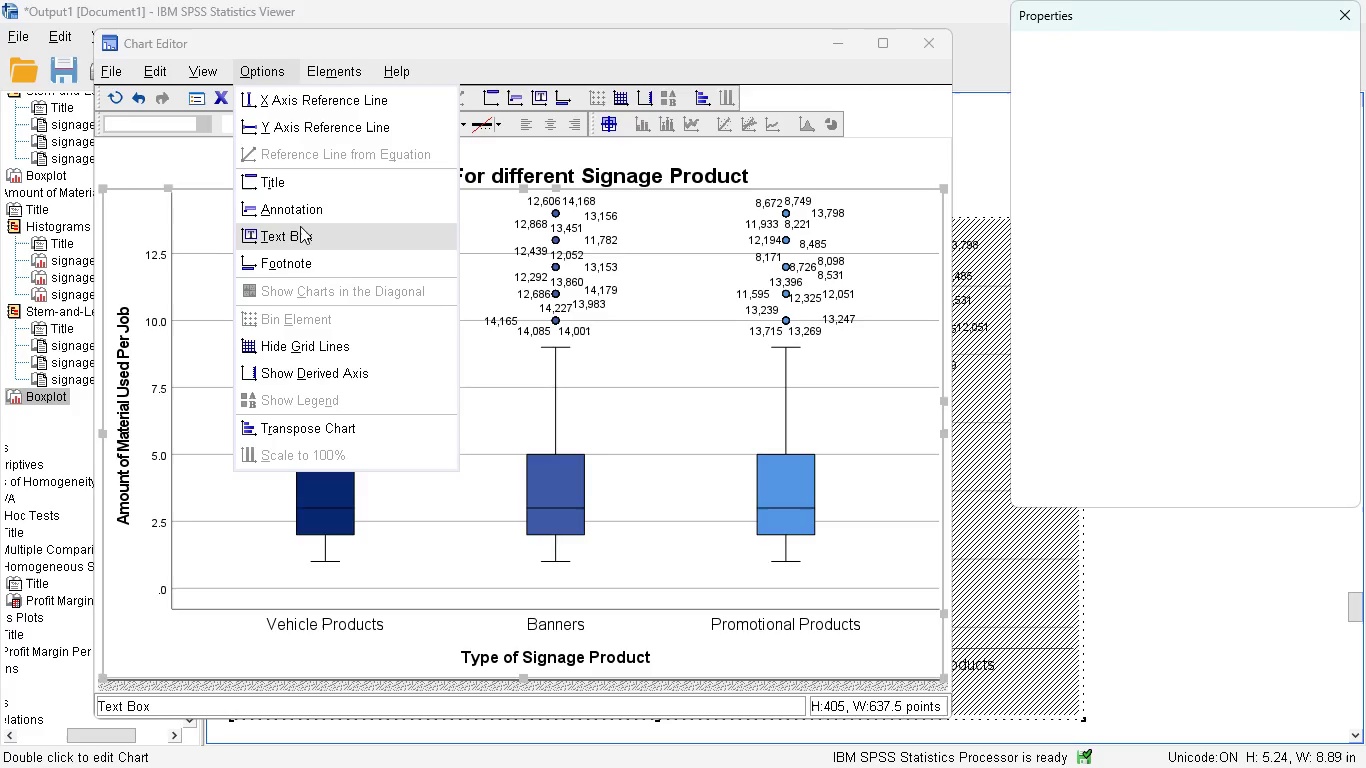 
mouse_move([603, 195])
 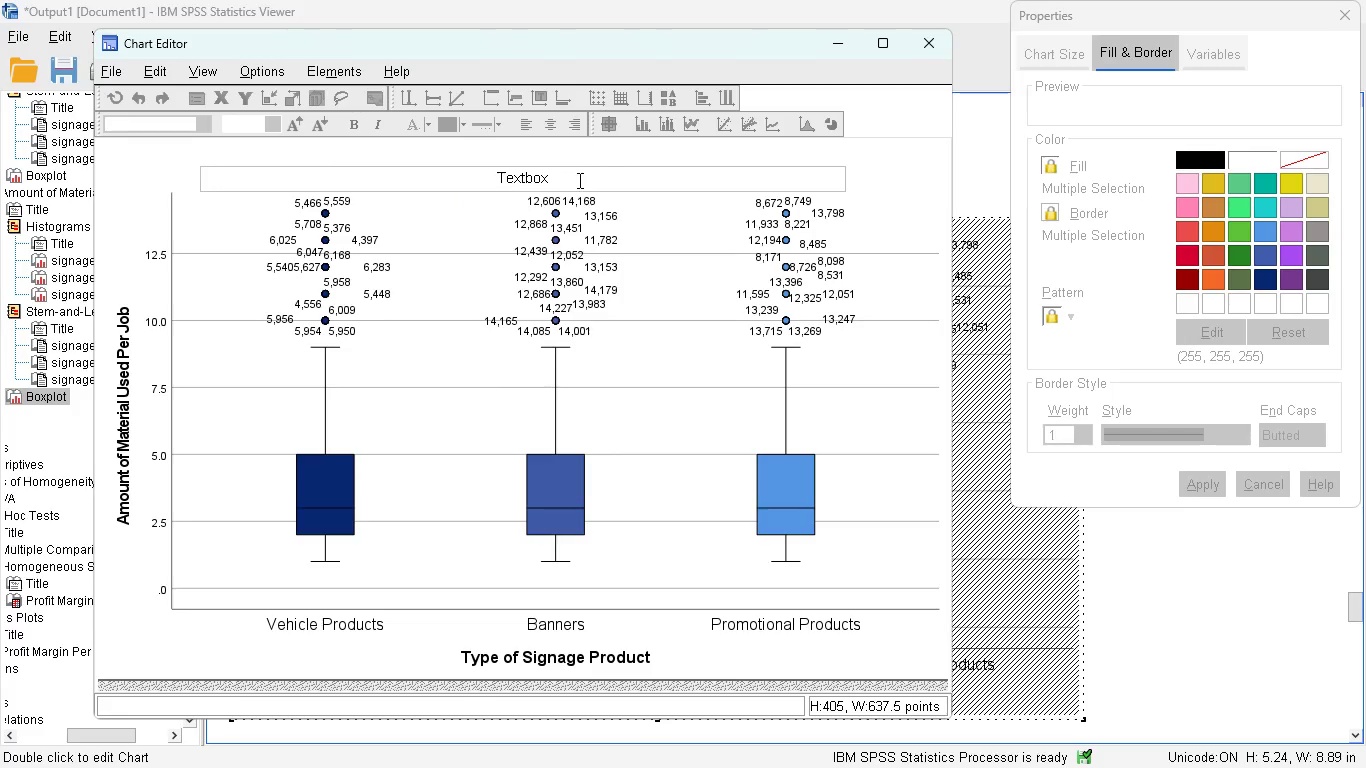 
left_click([569, 181])
 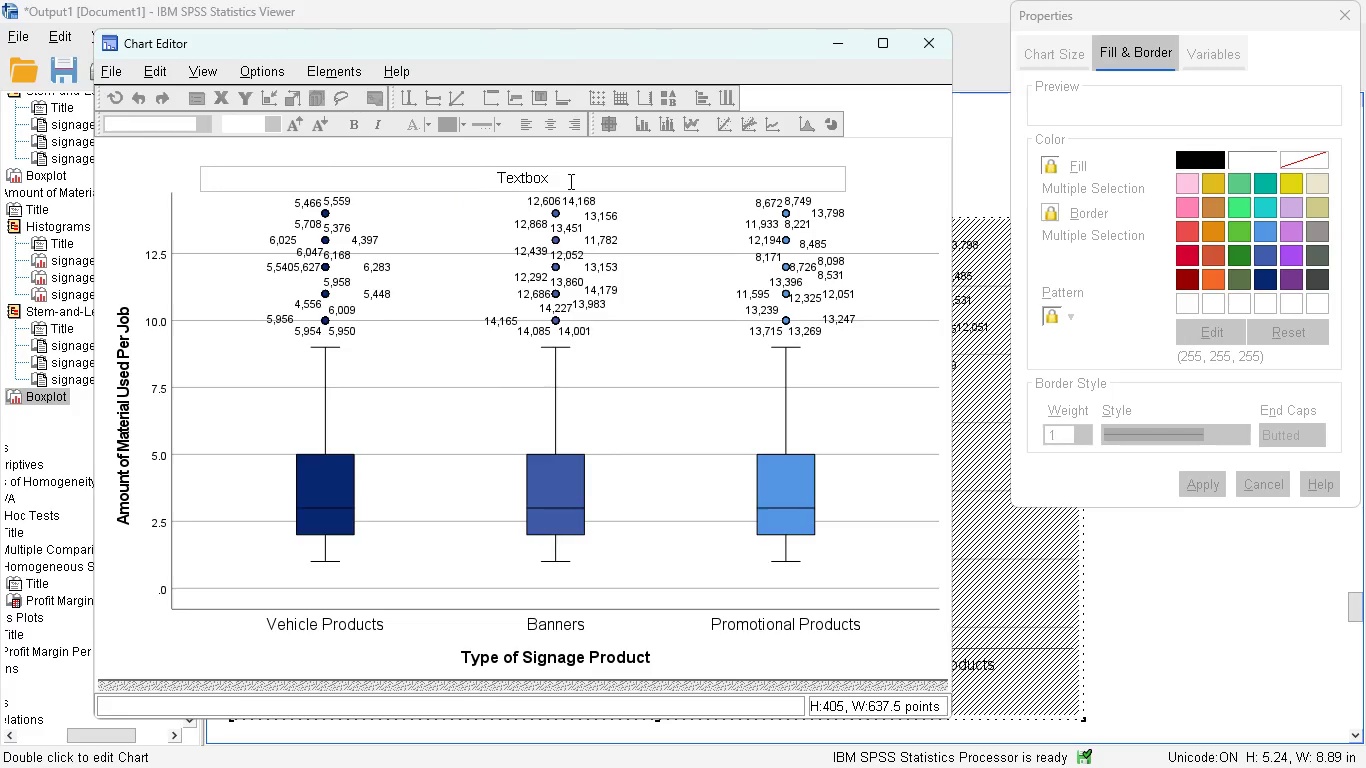 
hold_key(key=Backspace, duration=0.81)
 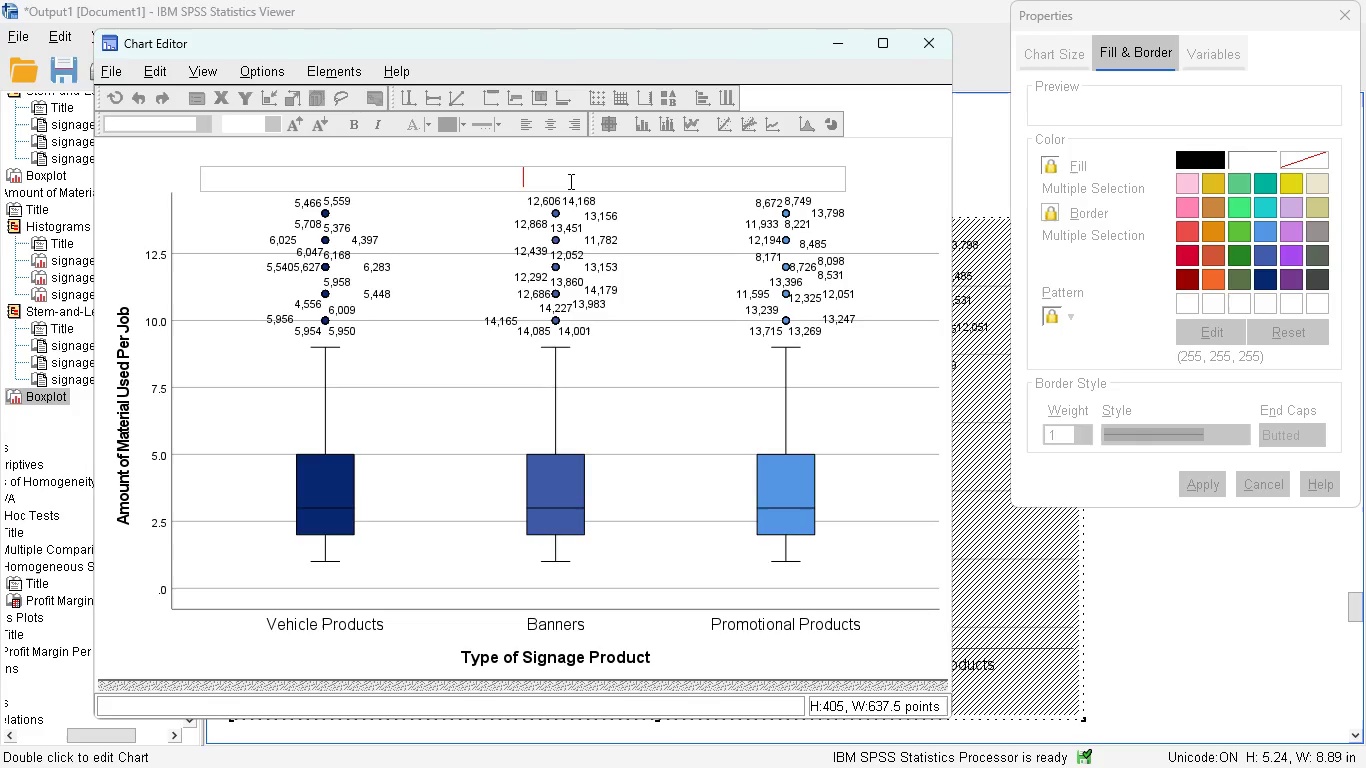 
type(All three Signage Product have approximately ea)
key(Backspace)
type(u)
key(Backspace)
type(qual )
 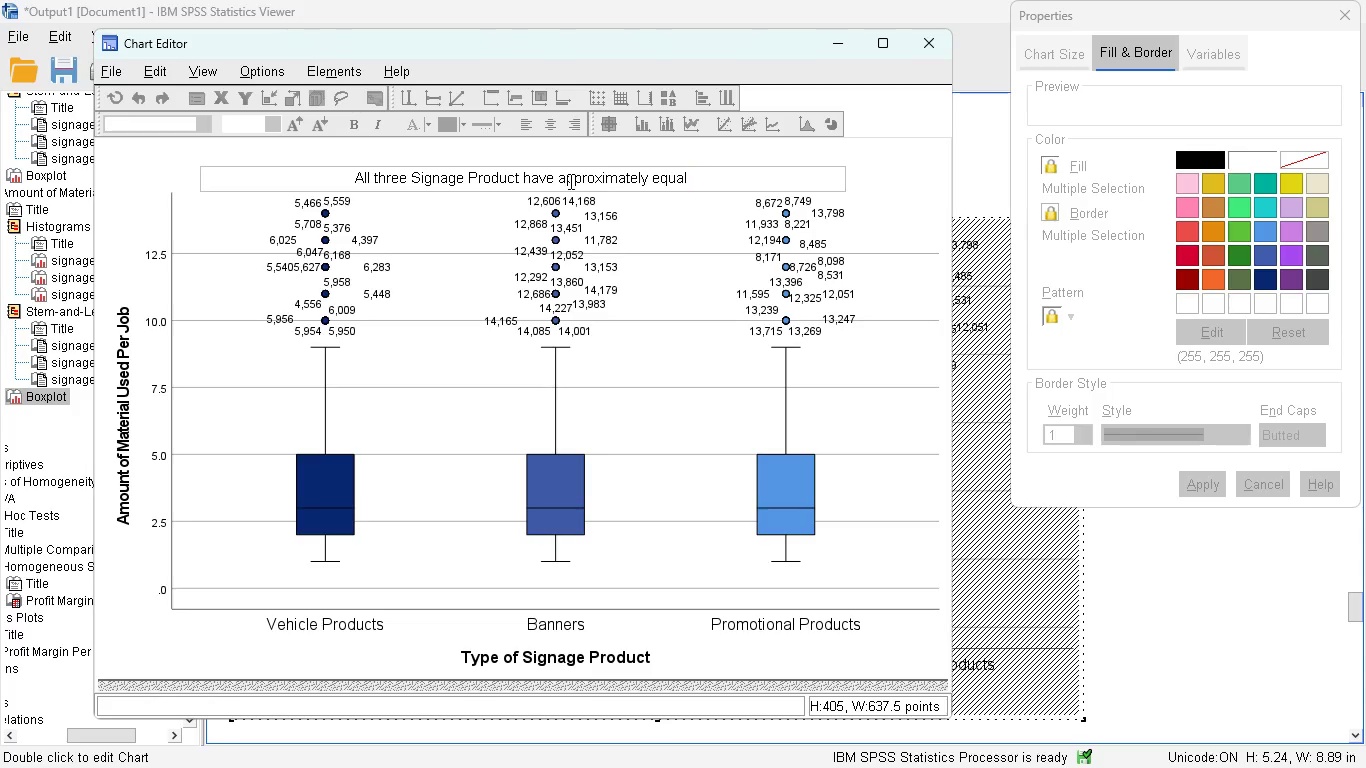 
type(Amount of material usage with )
 